 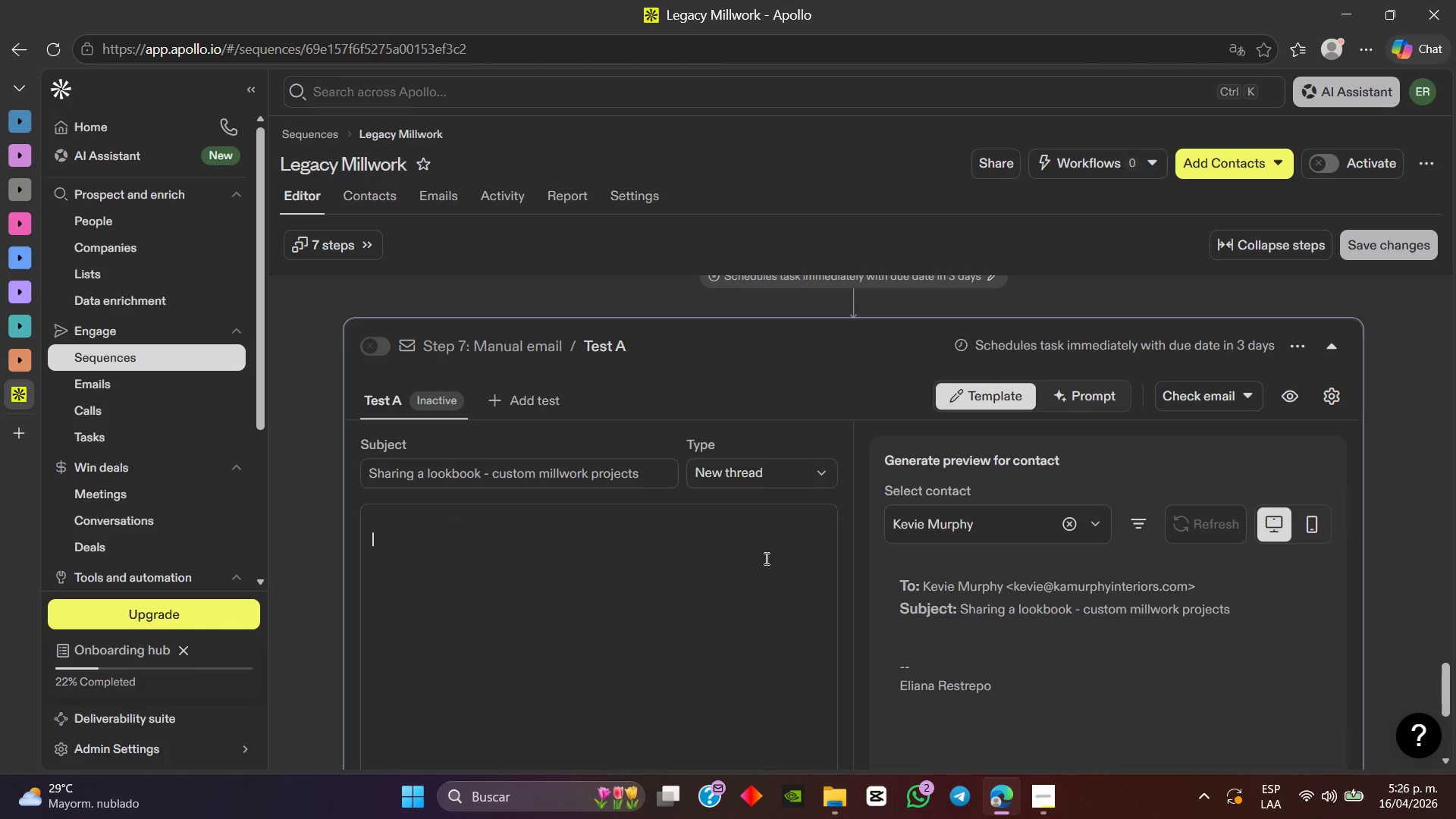 
key(Backspace)
type(hell)
key(Backspace)
key(Backspace)
key(Backspace)
key(Backspace)
type(Hellor)
key(Backspace)
type( )
 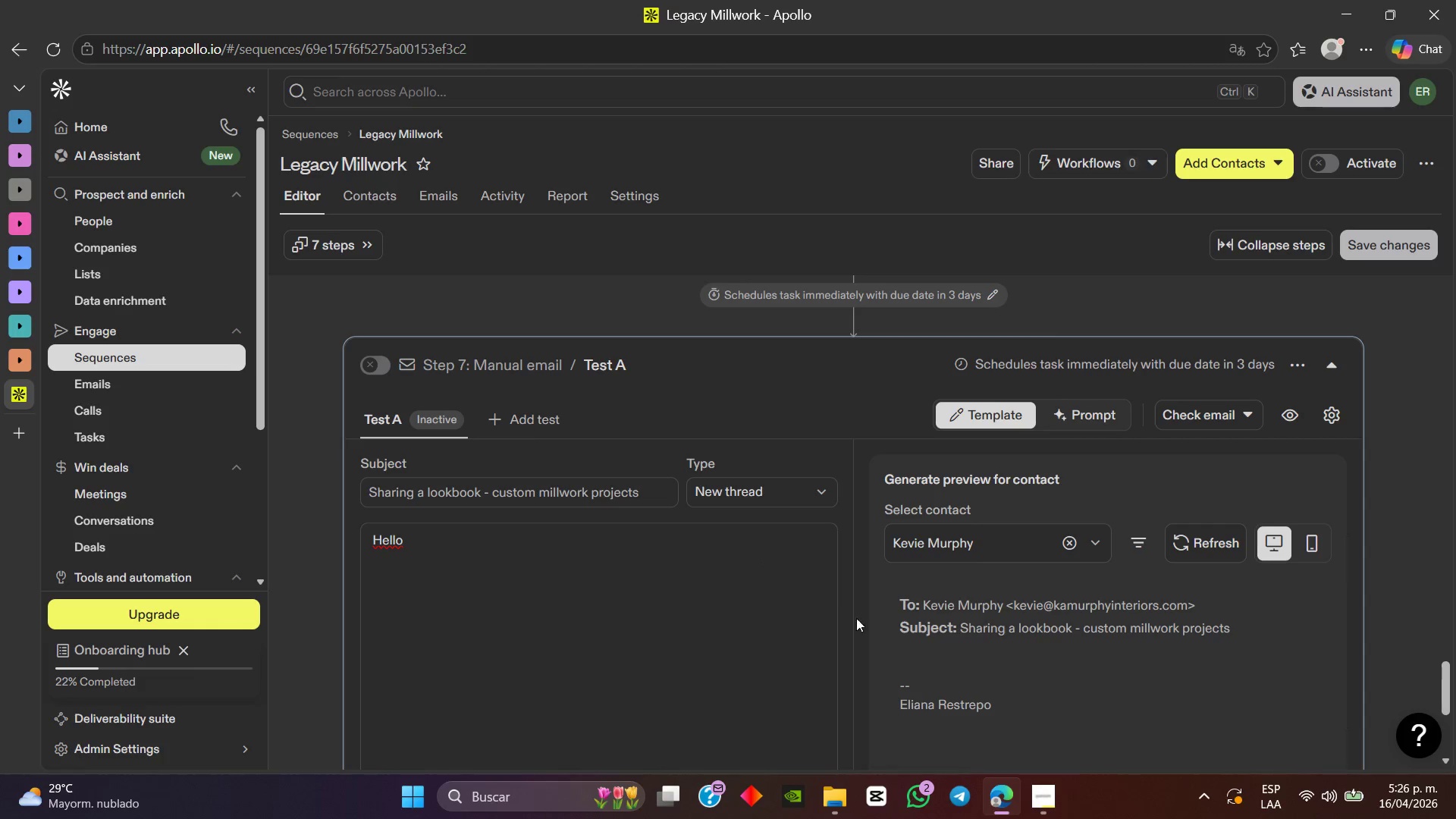 
scroll: coordinate [1046, 630], scroll_direction: down, amount: 3.0
 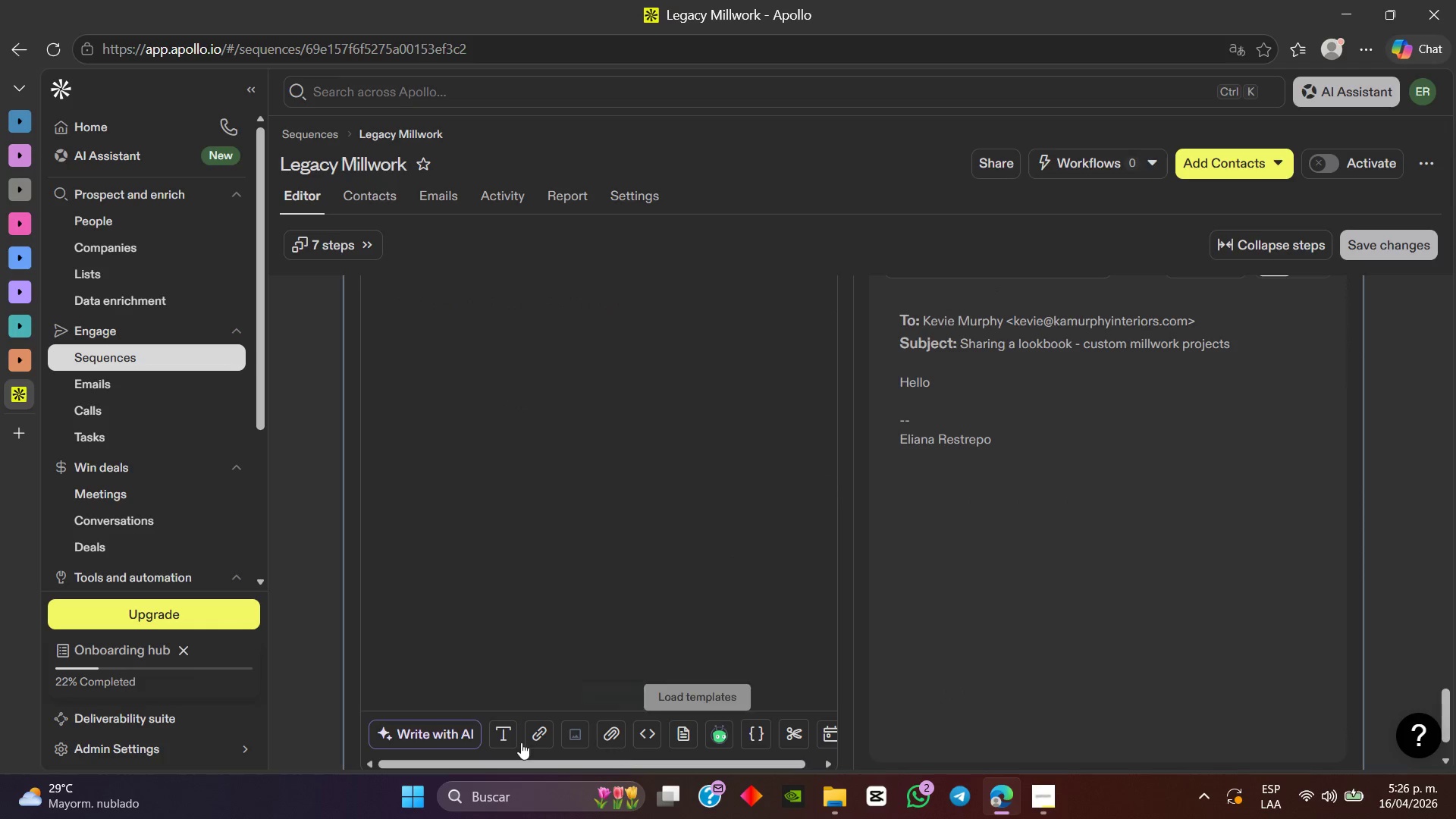 
left_click([540, 739])
 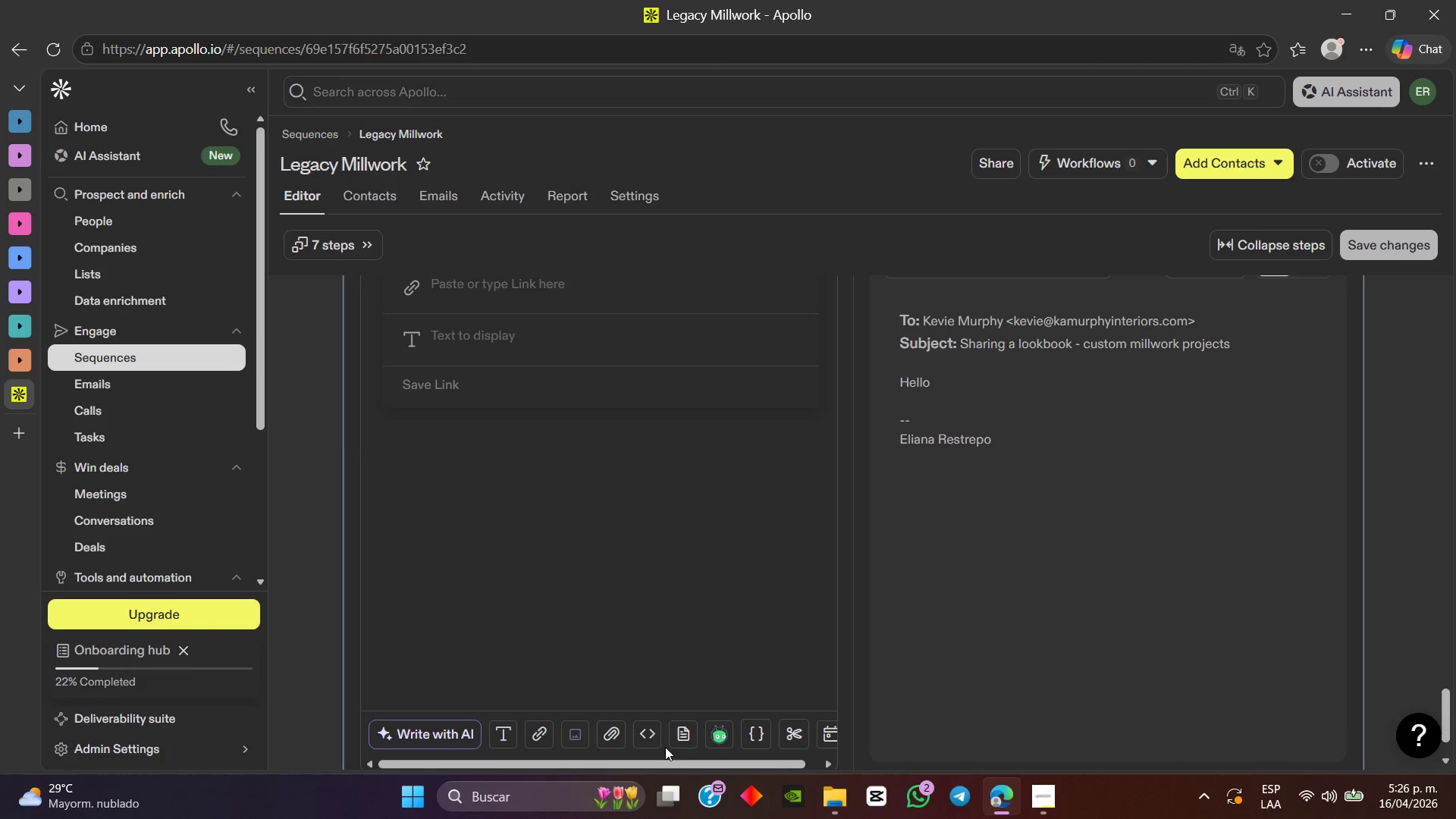 
left_click([755, 733])
 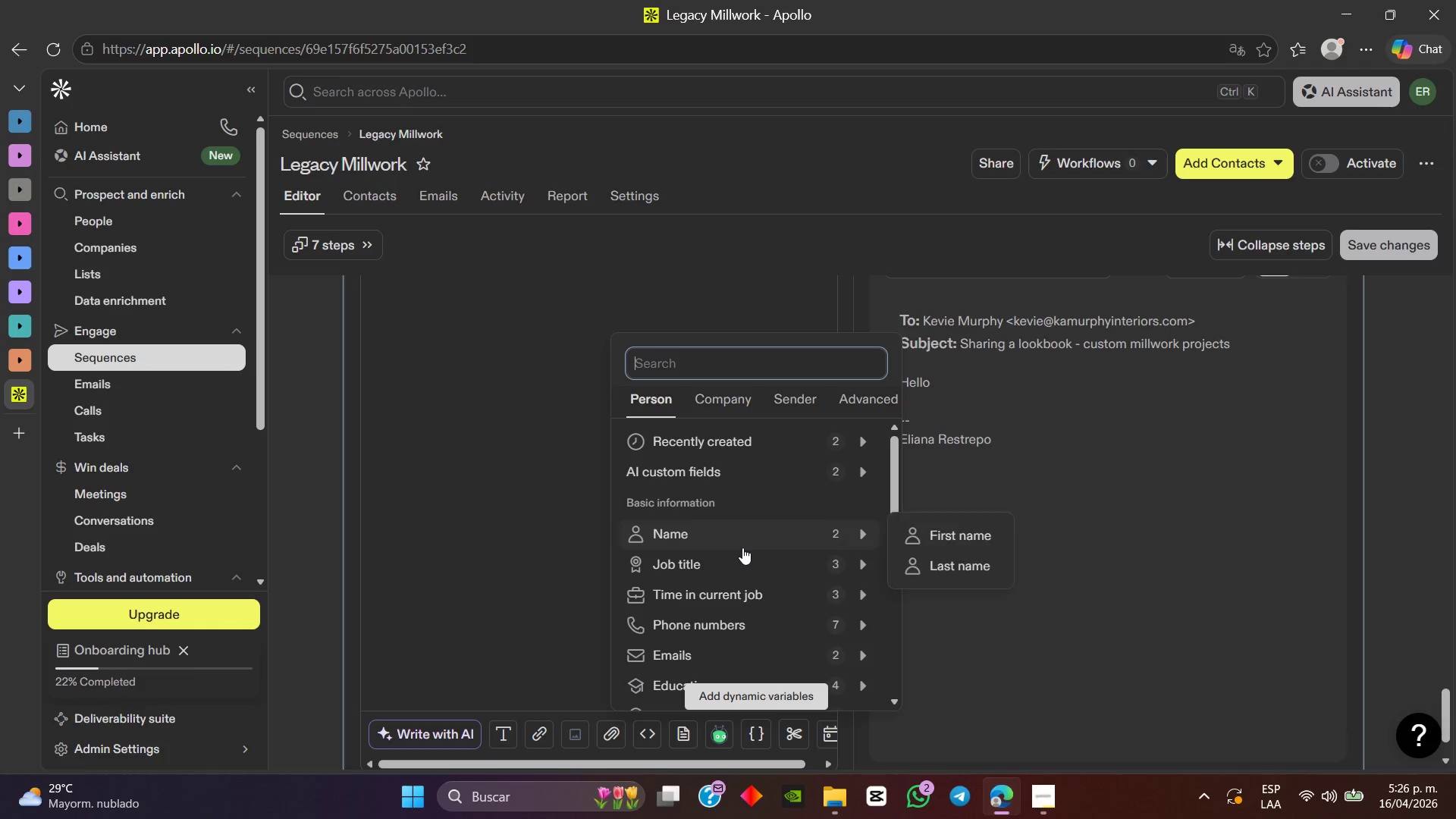 
left_click([924, 540])
 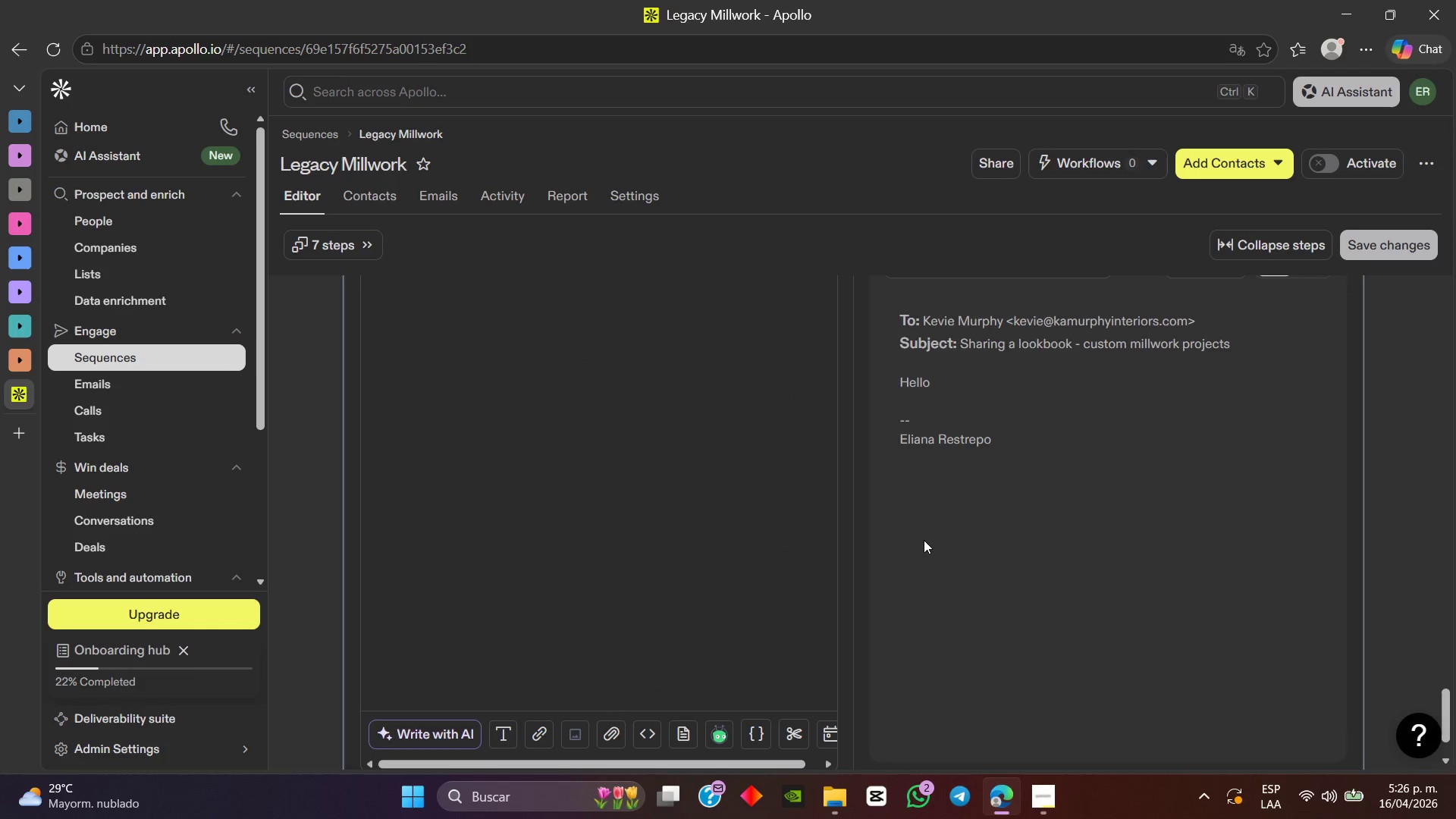 
scroll: coordinate [646, 475], scroll_direction: up, amount: 2.0
 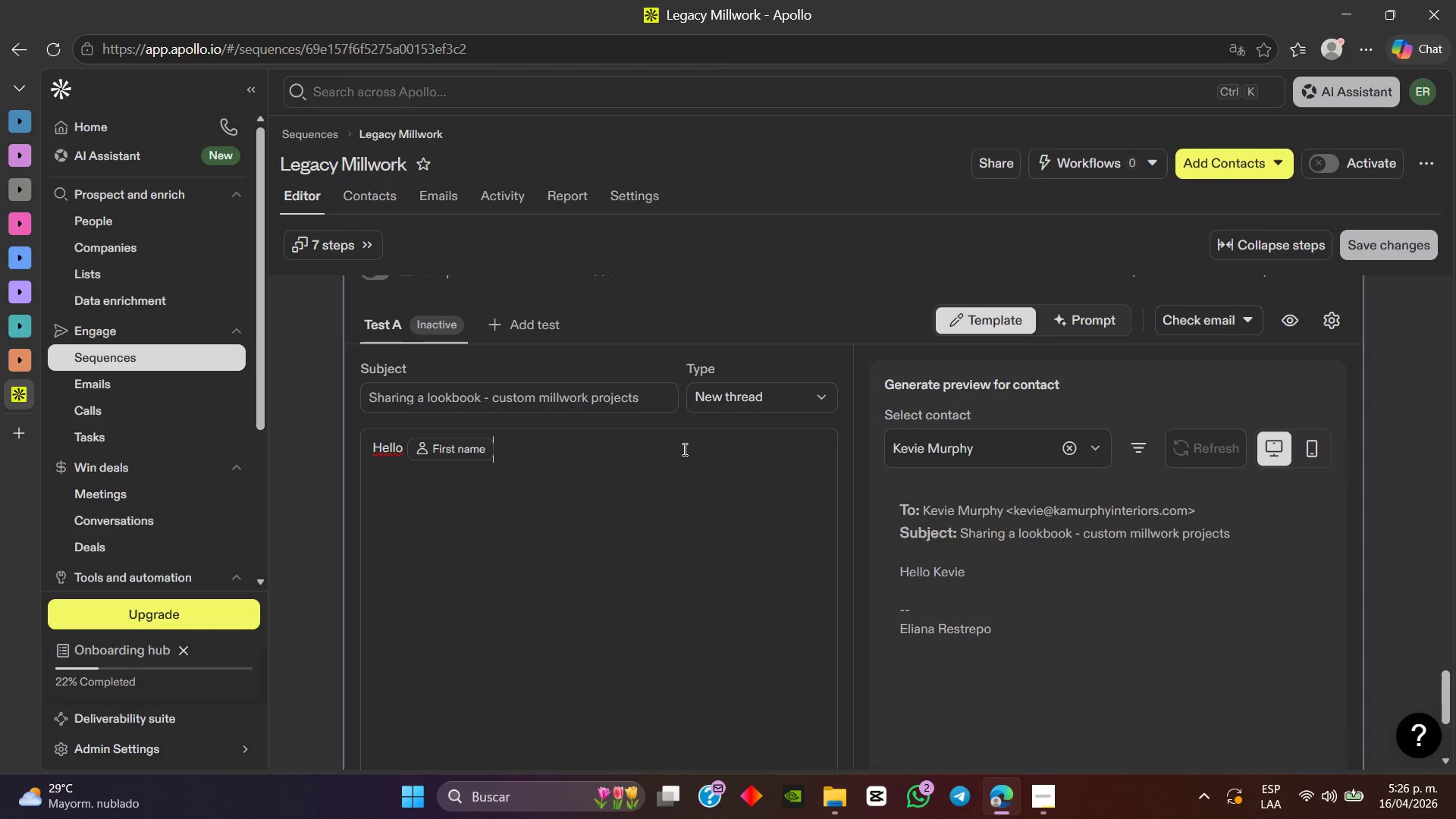 
key(Enter)
 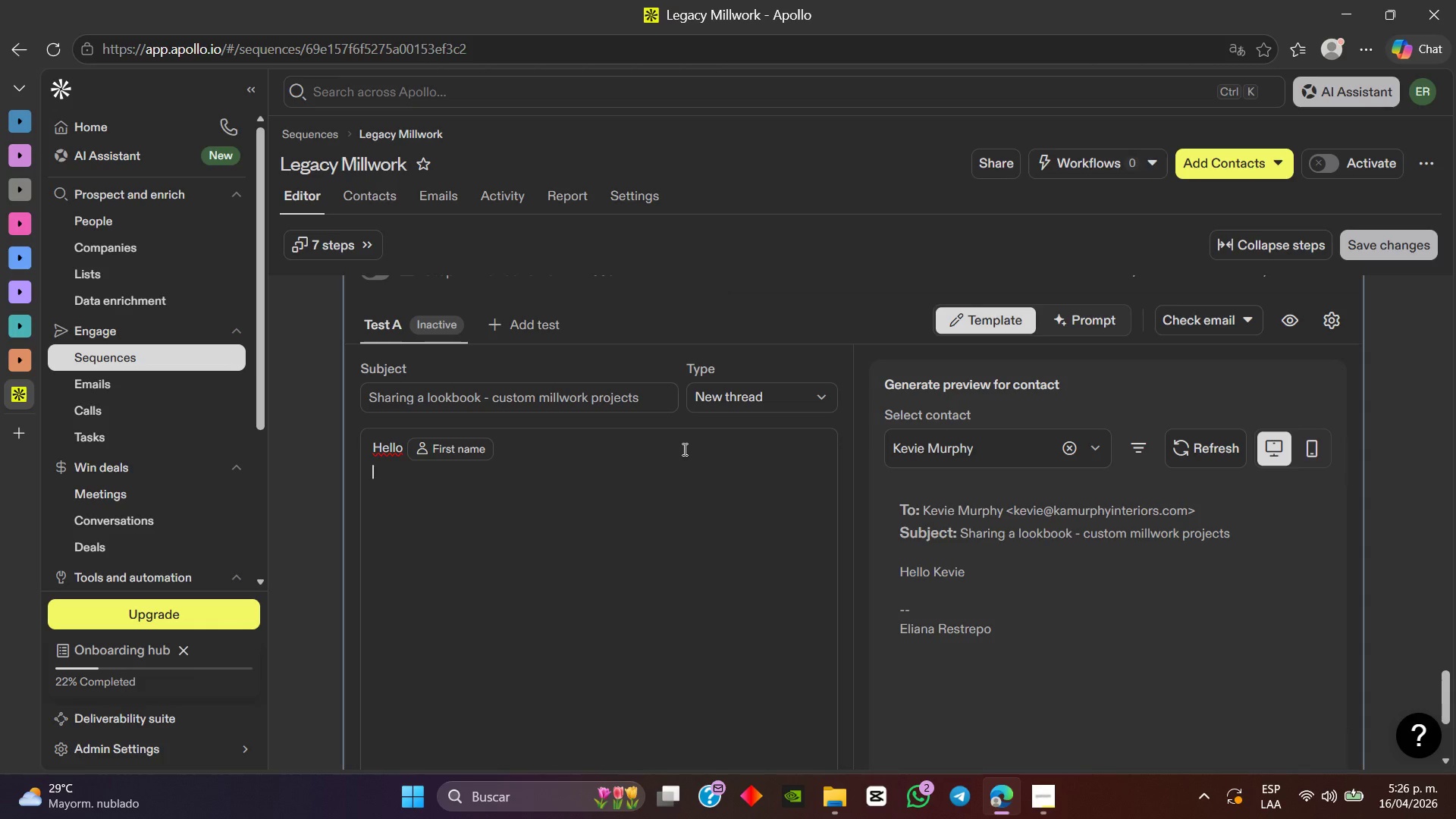 
key(Enter)
 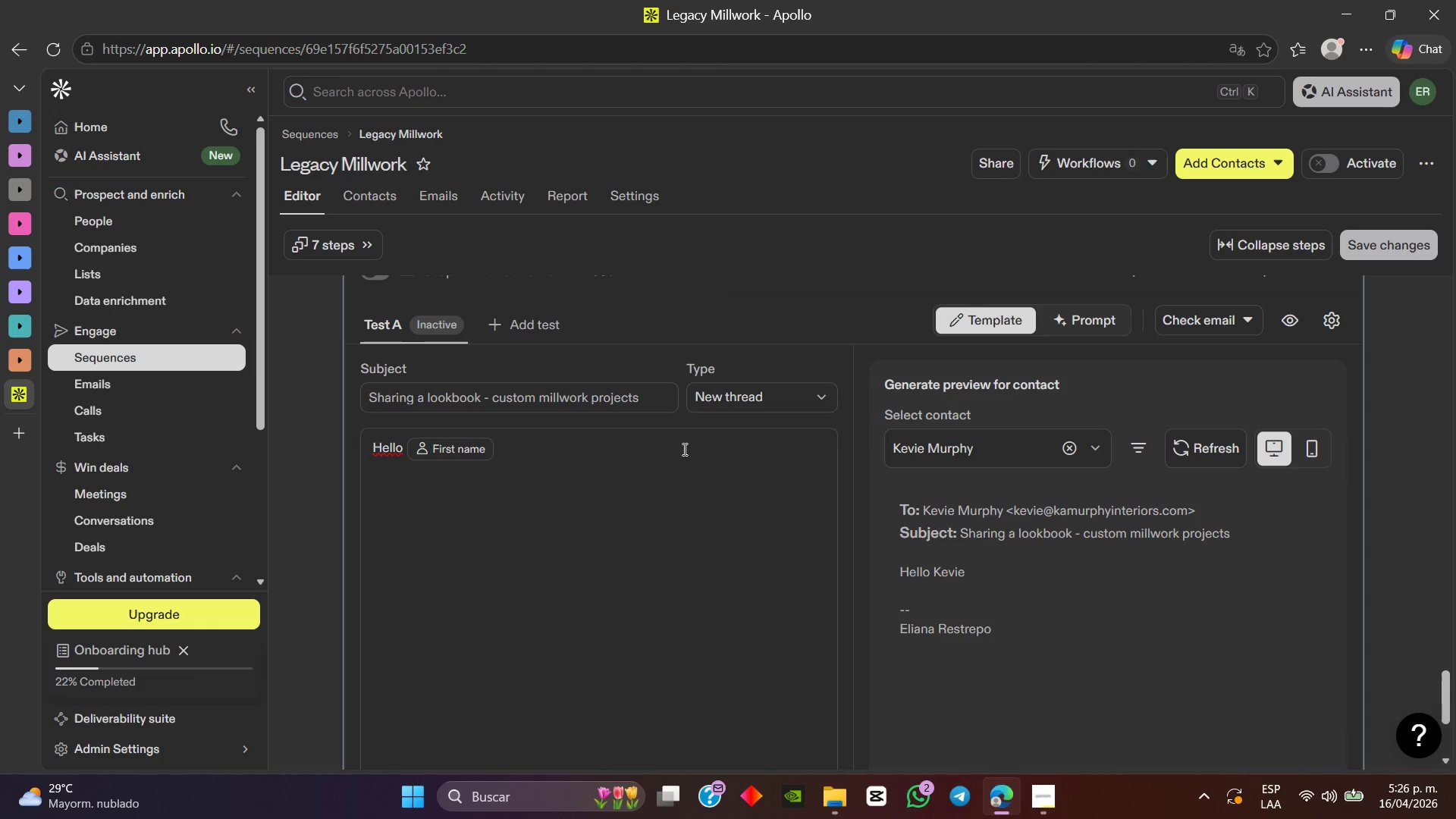 
type(I wanted to share a curated lookbook featuring a selection of our recent custom millwork projects.)
 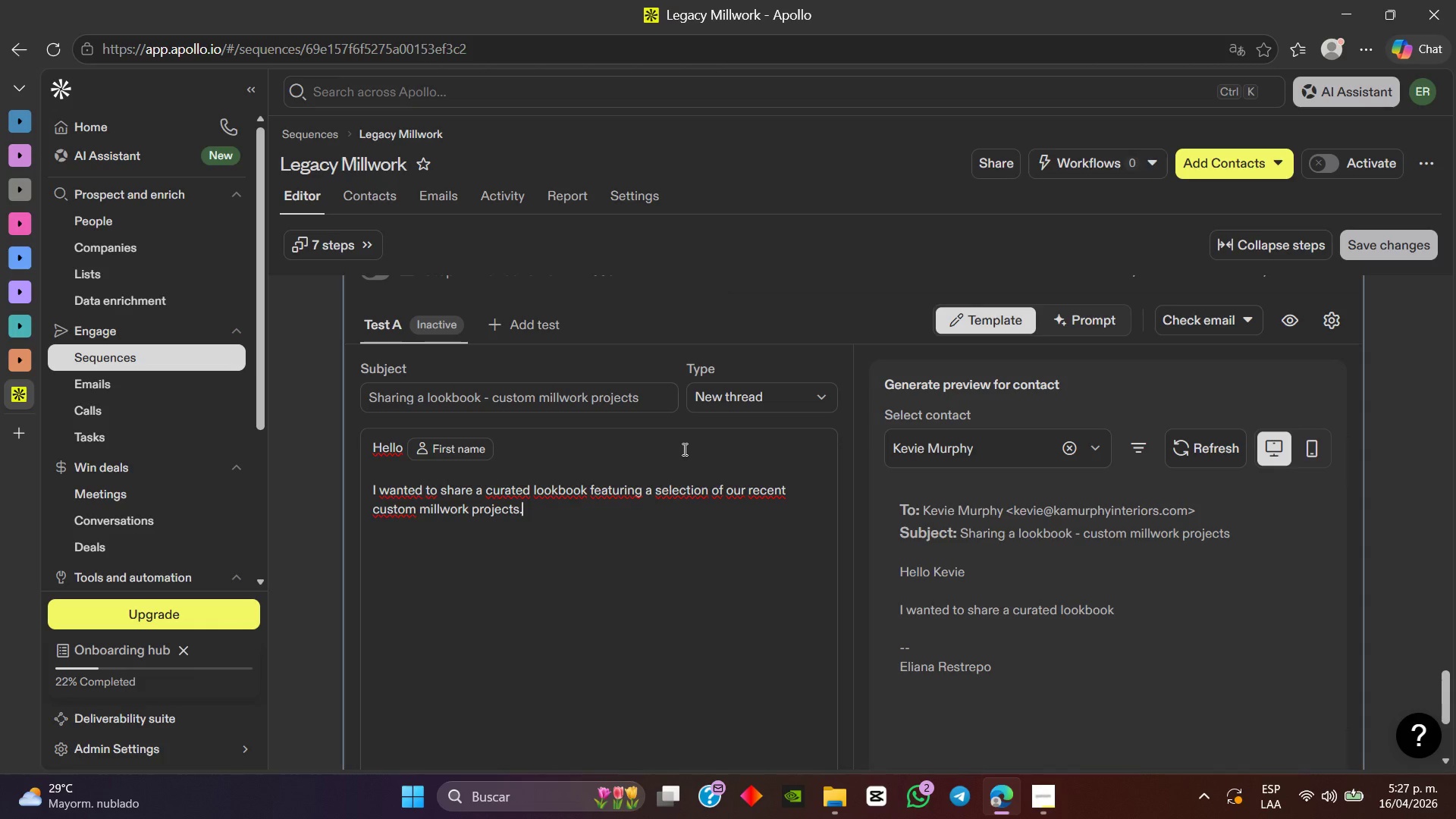 
key(Enter)
 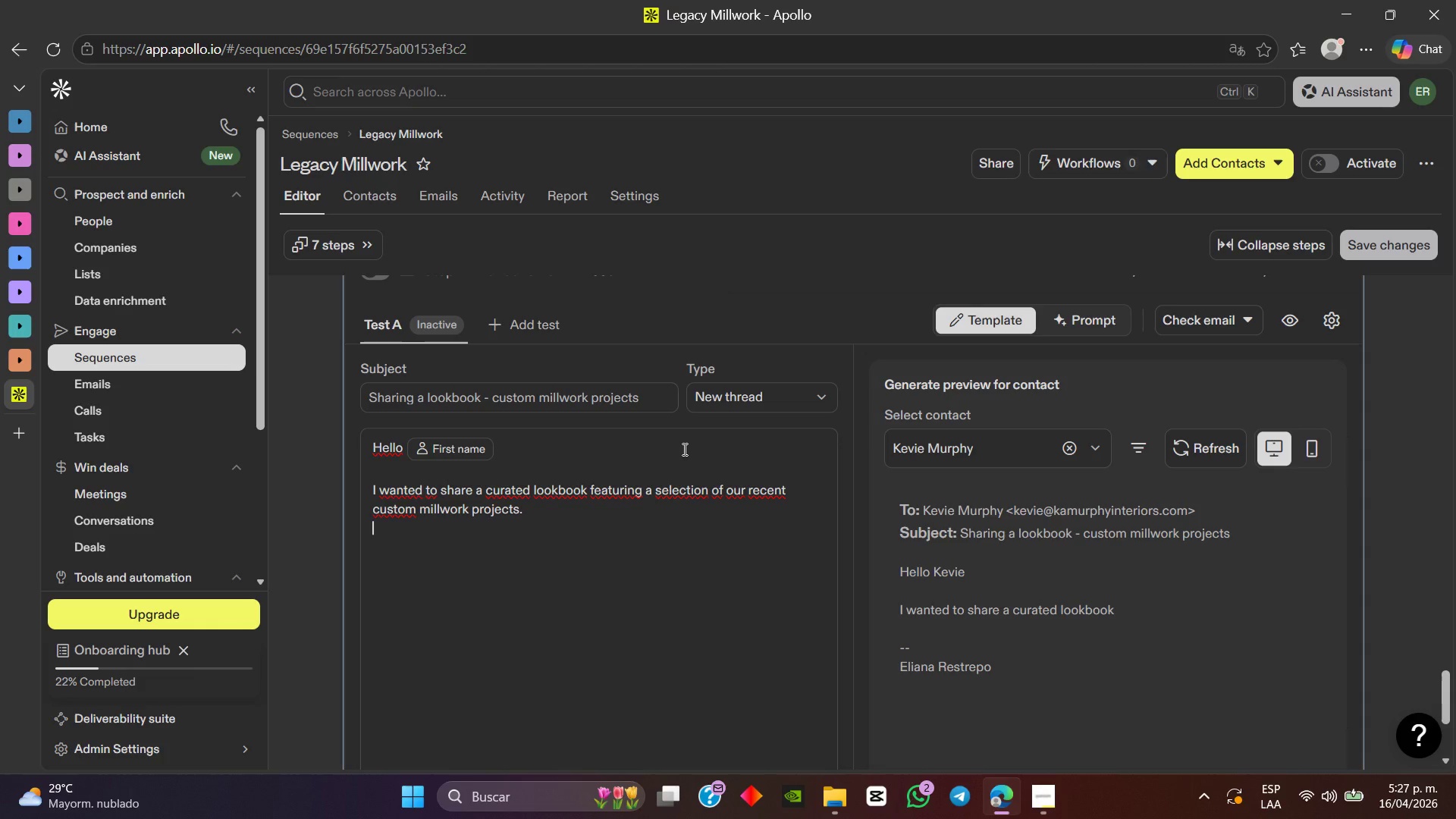 
key(Enter)
 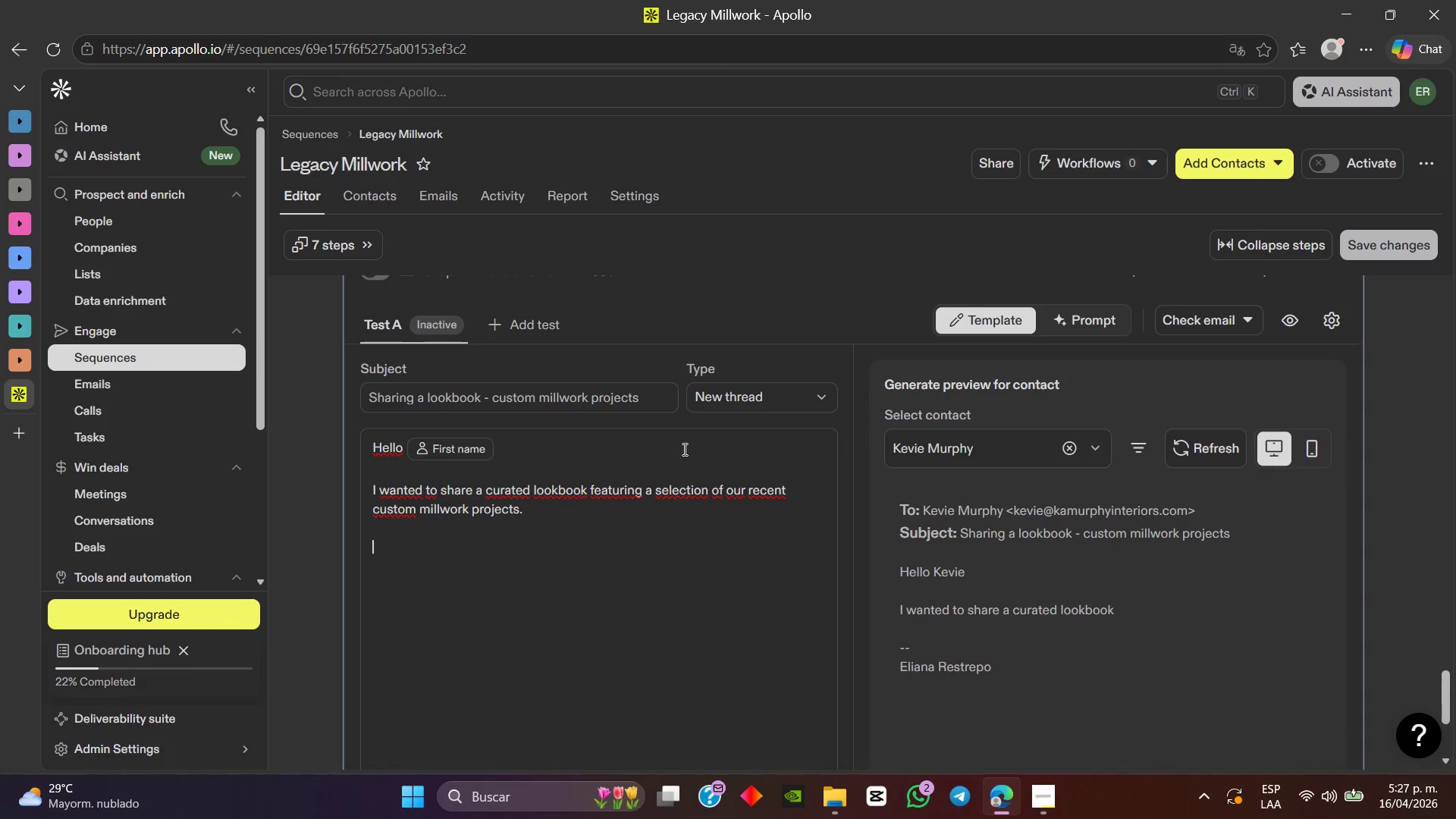 
type(At Artisan heart)
key(Backspace)
key(Backspace)
key(Backspace)
key(Backspace)
key(Backspace)
key(Backspace)
key(Backspace)
key(Backspace)
key(Backspace)
key(Backspace)
key(Backspace)
key(Backspace)
key(Backspace)
key(Backspace)
type( )
 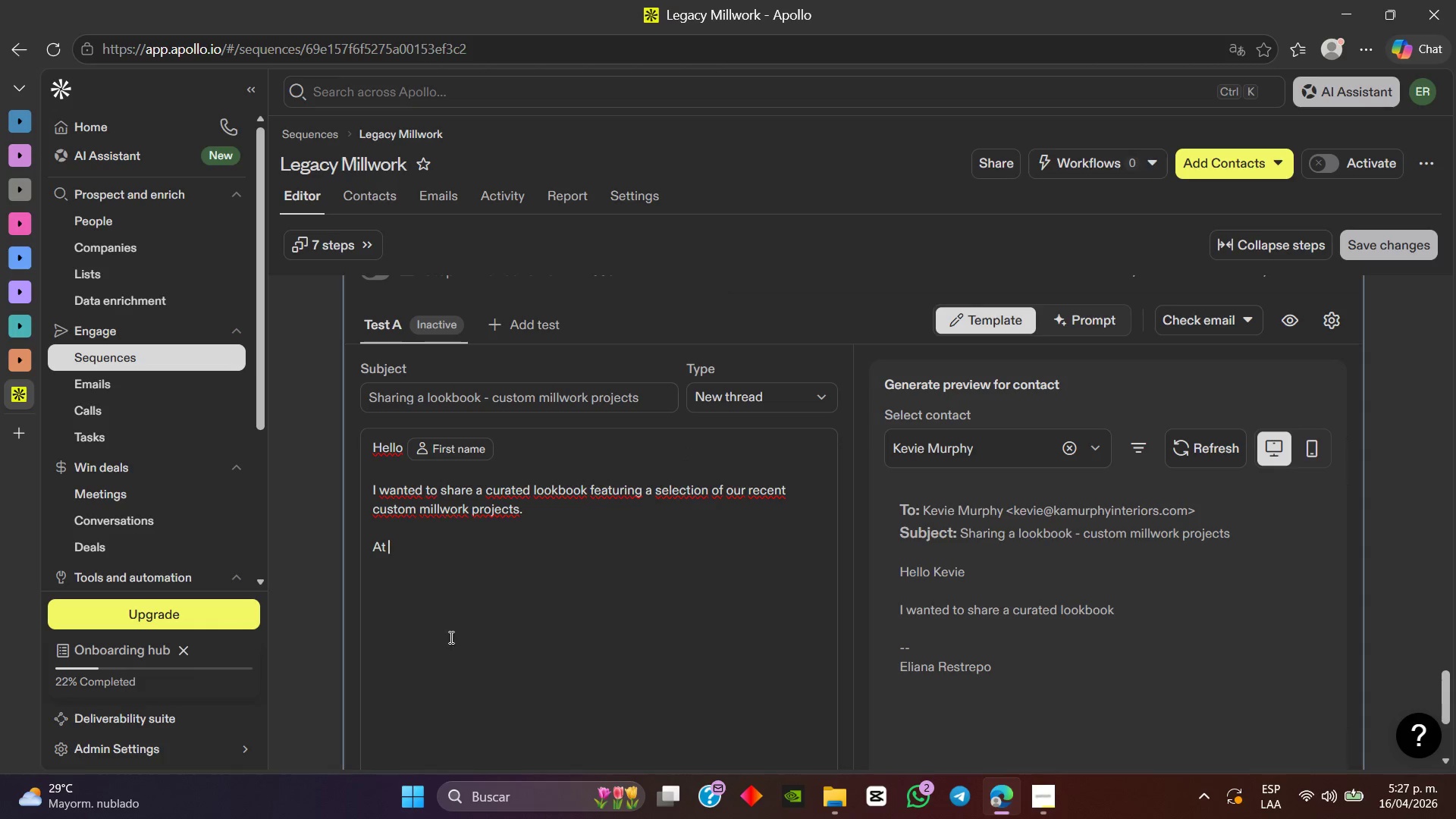 
scroll: coordinate [665, 490], scroll_direction: up, amount: 5.0
 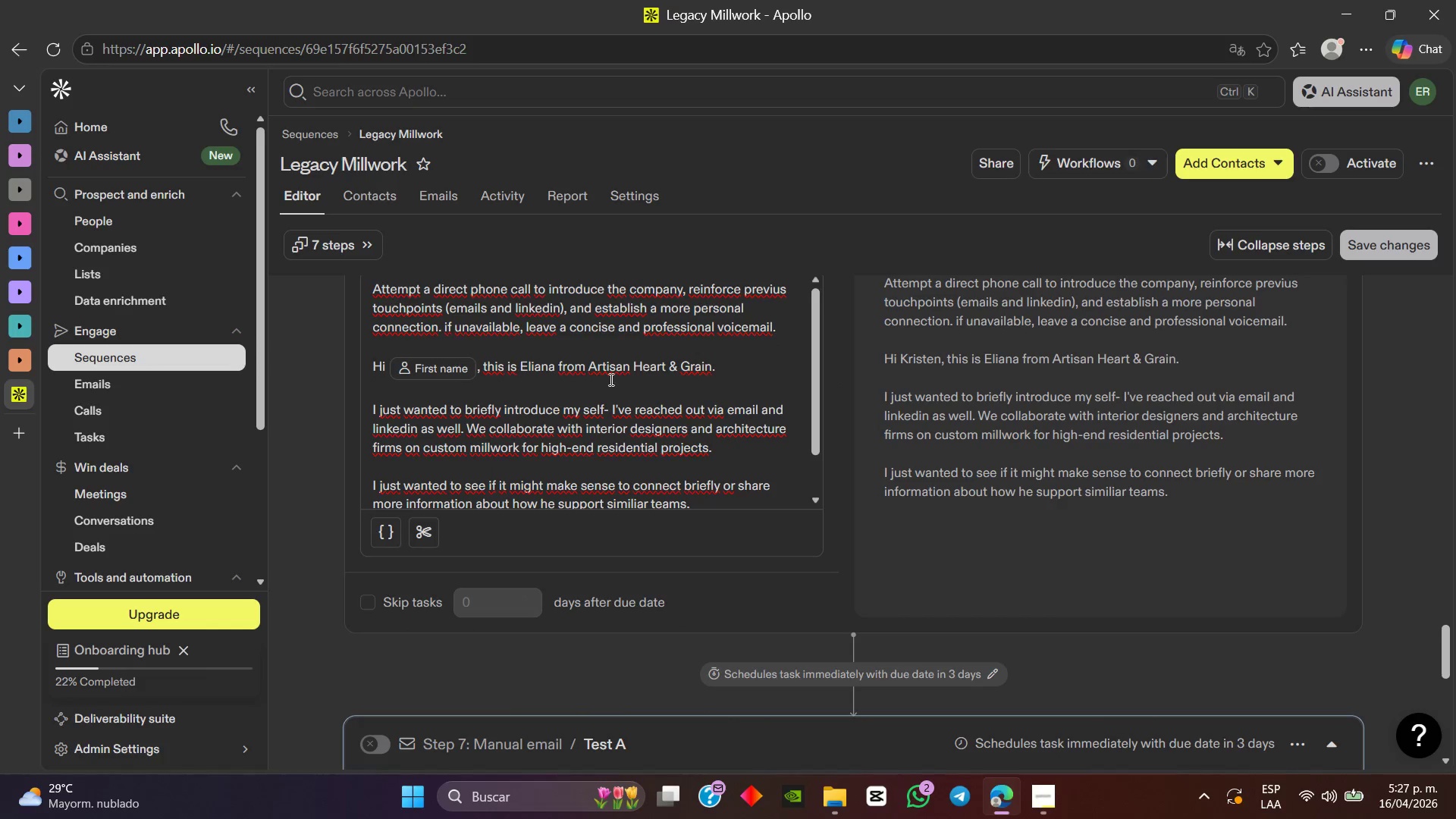 
left_click_drag(start_coordinate=[589, 366], to_coordinate=[712, 362])
 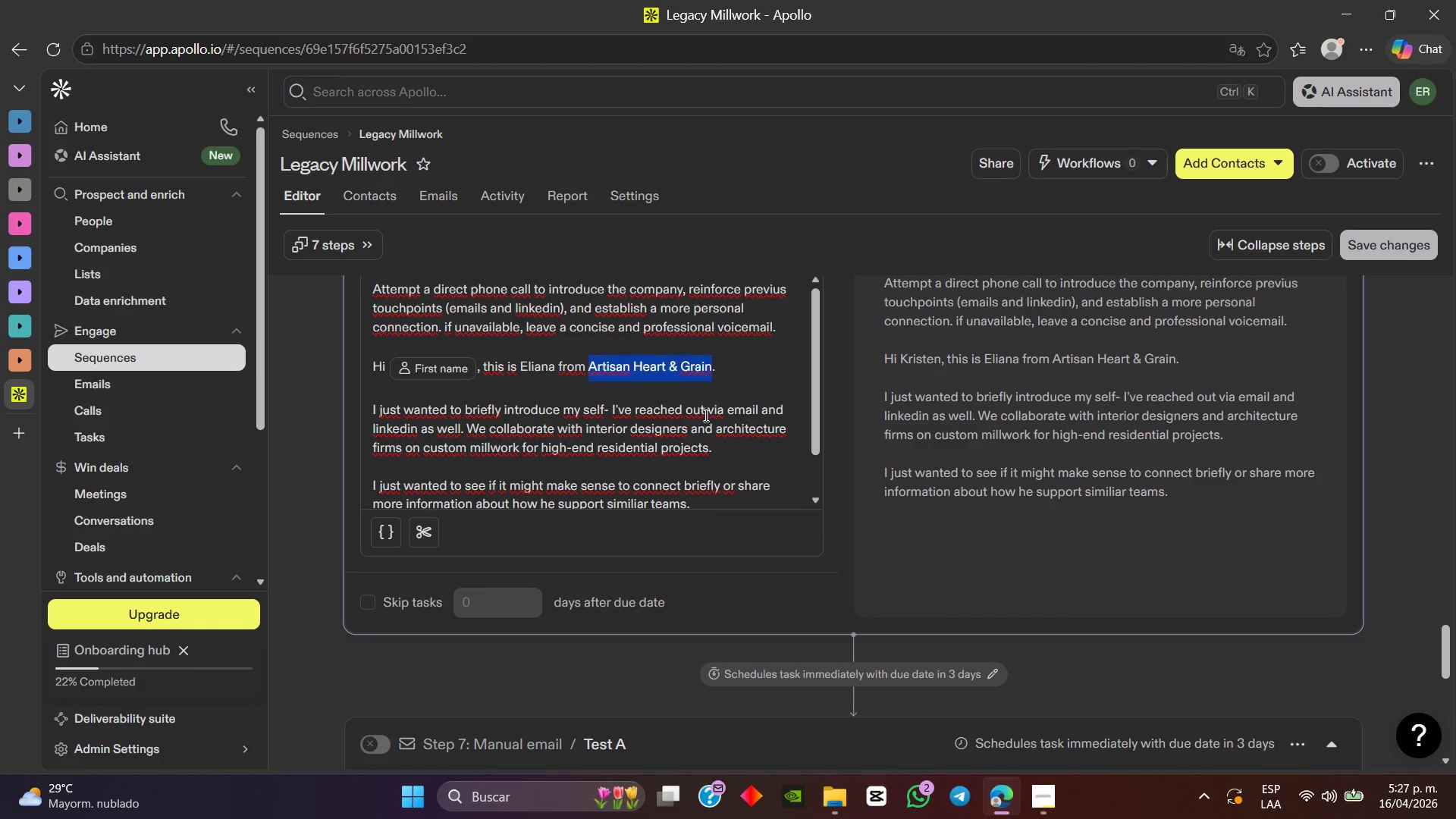 
key(Control+C)
 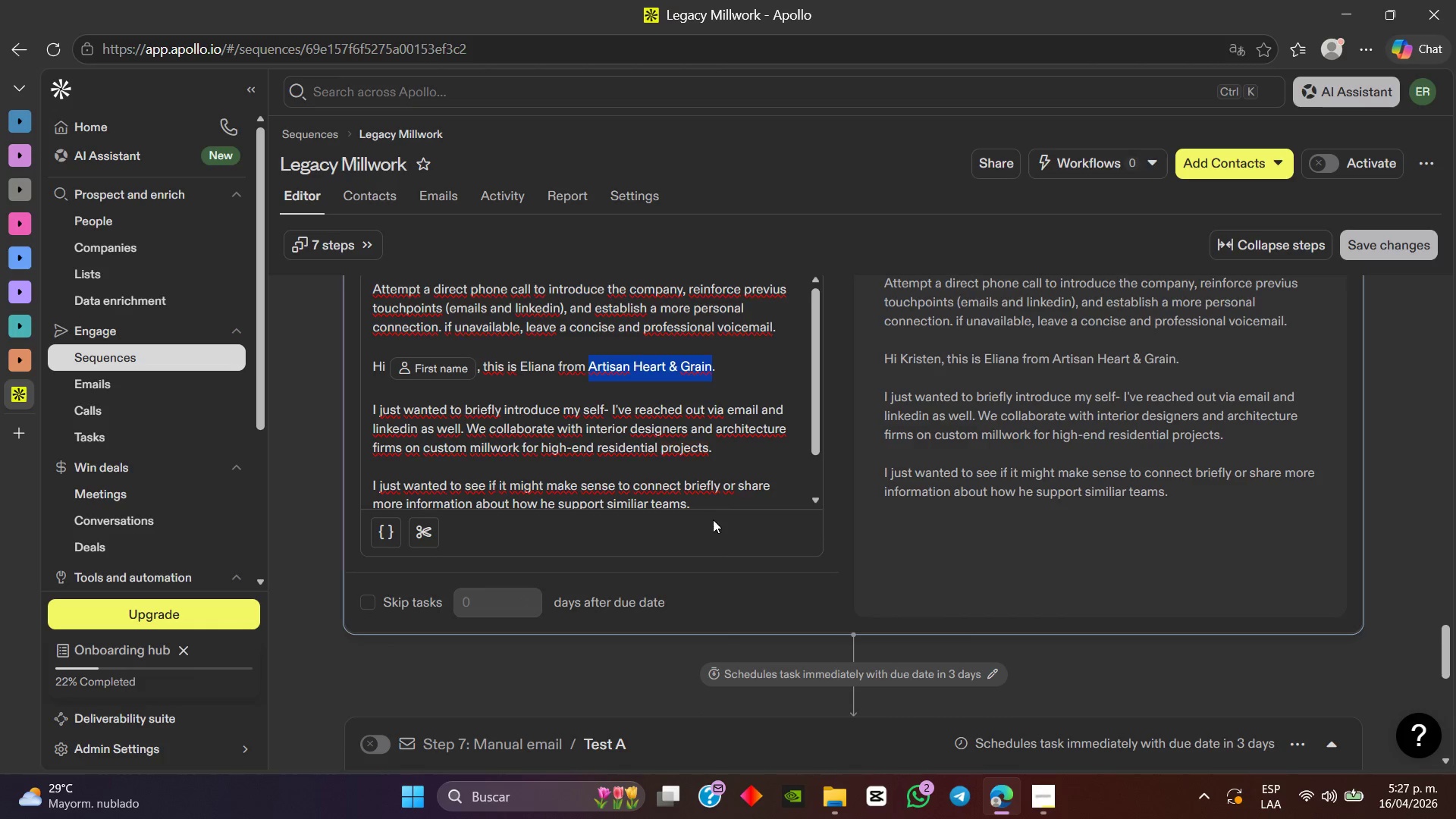 
scroll: coordinate [595, 604], scroll_direction: down, amount: 4.0
 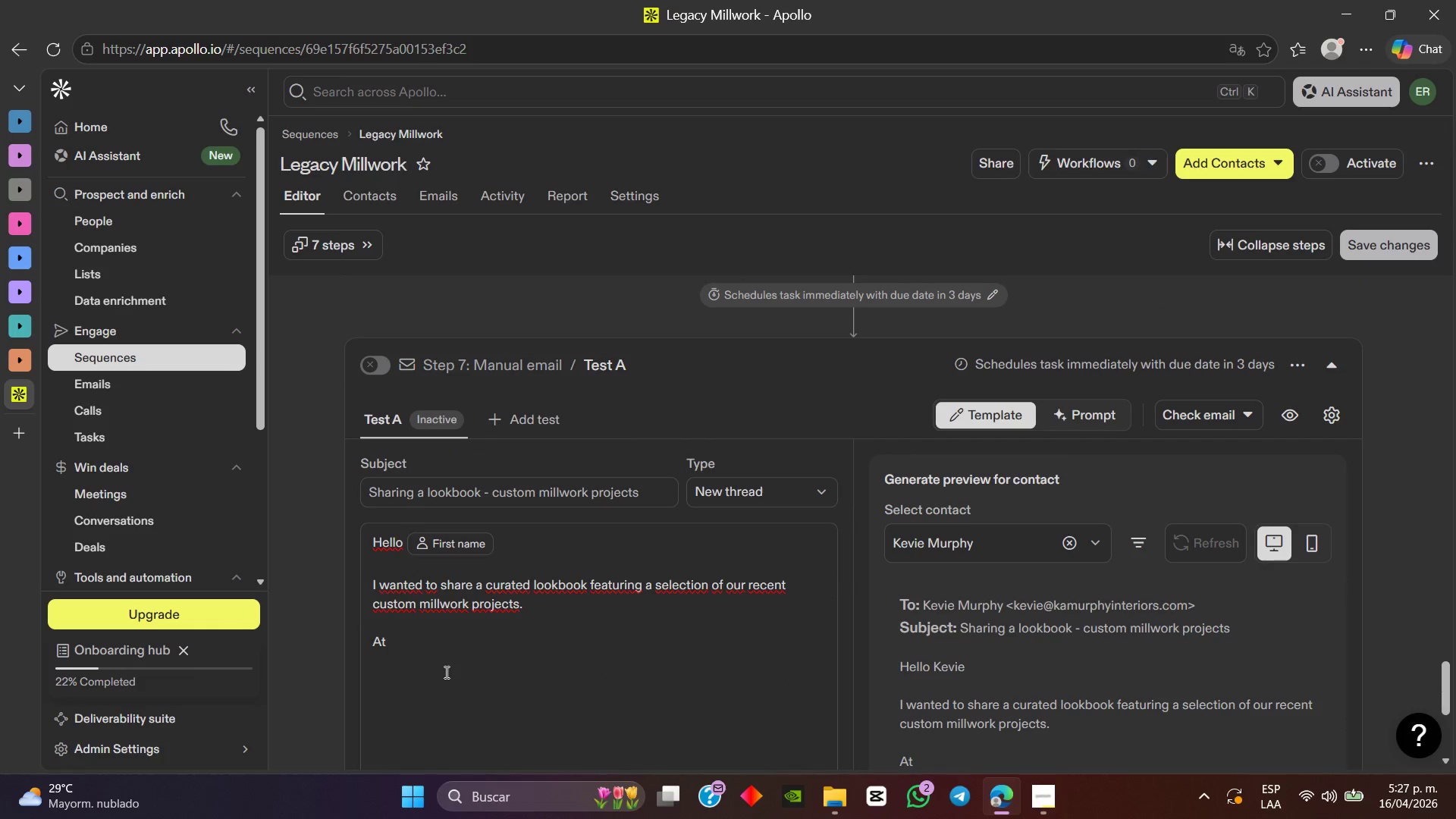 
left_click([426, 651])
 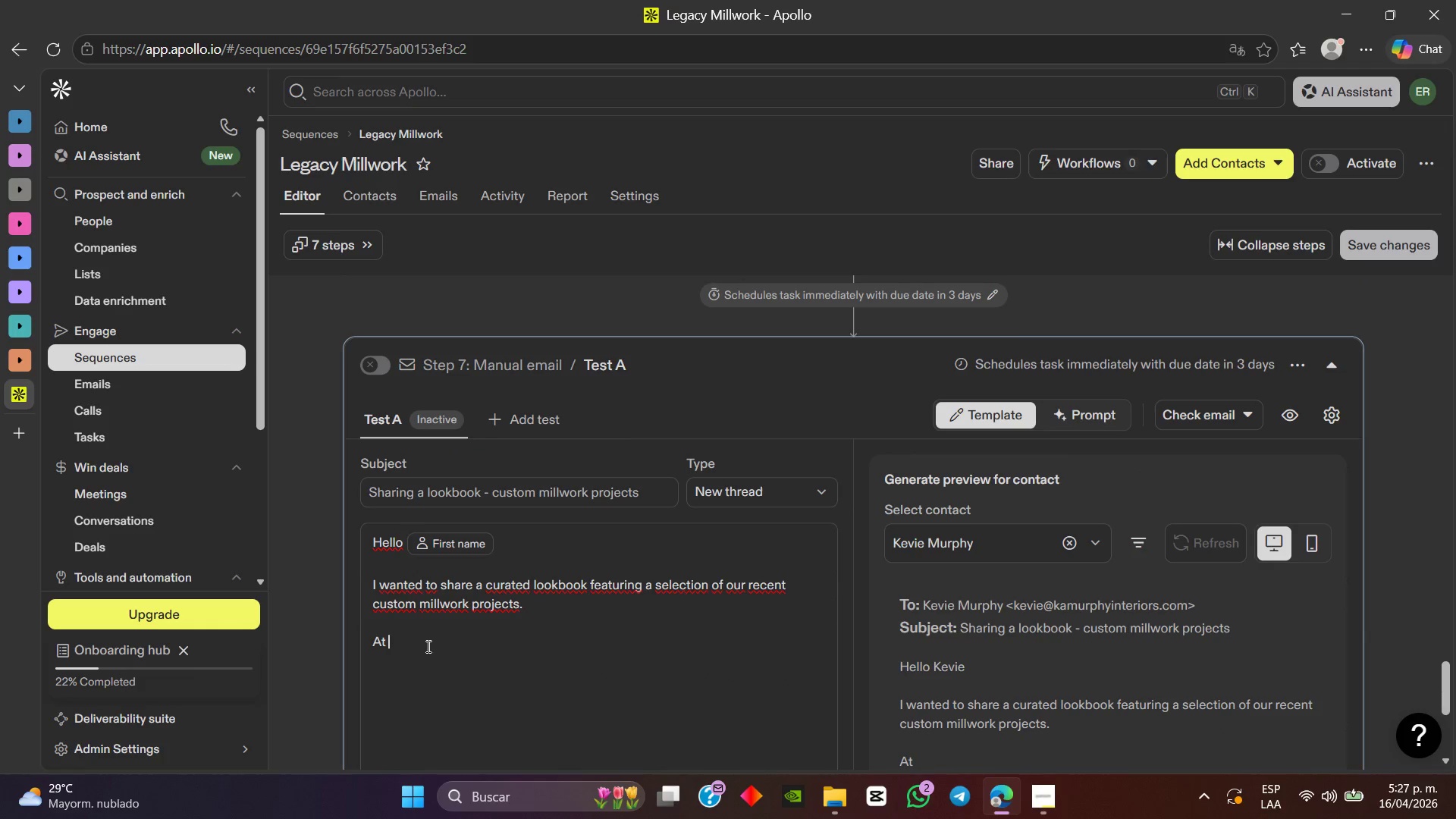 
key(Control+ControlLeft)
 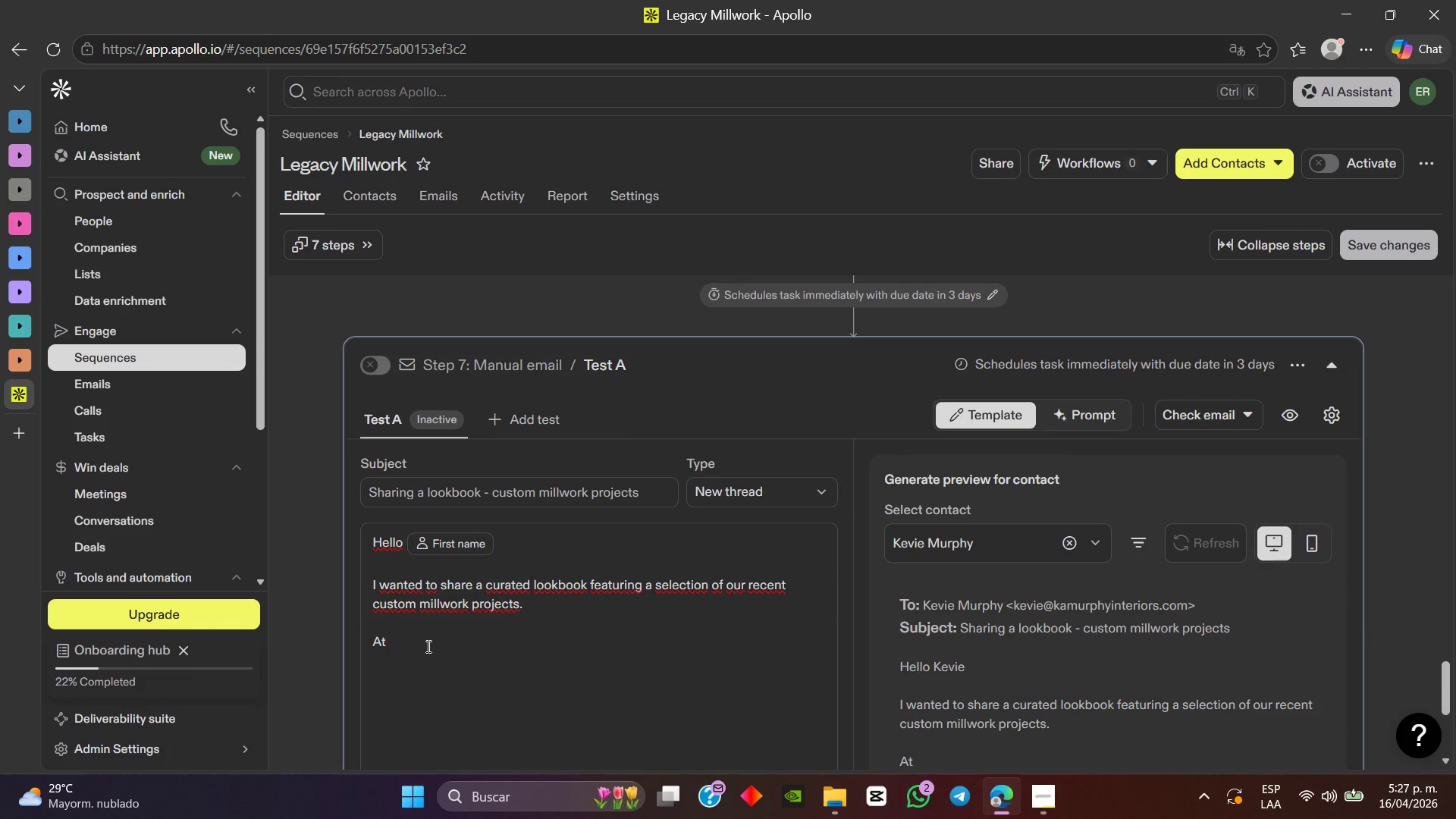 
key(Control+V)
 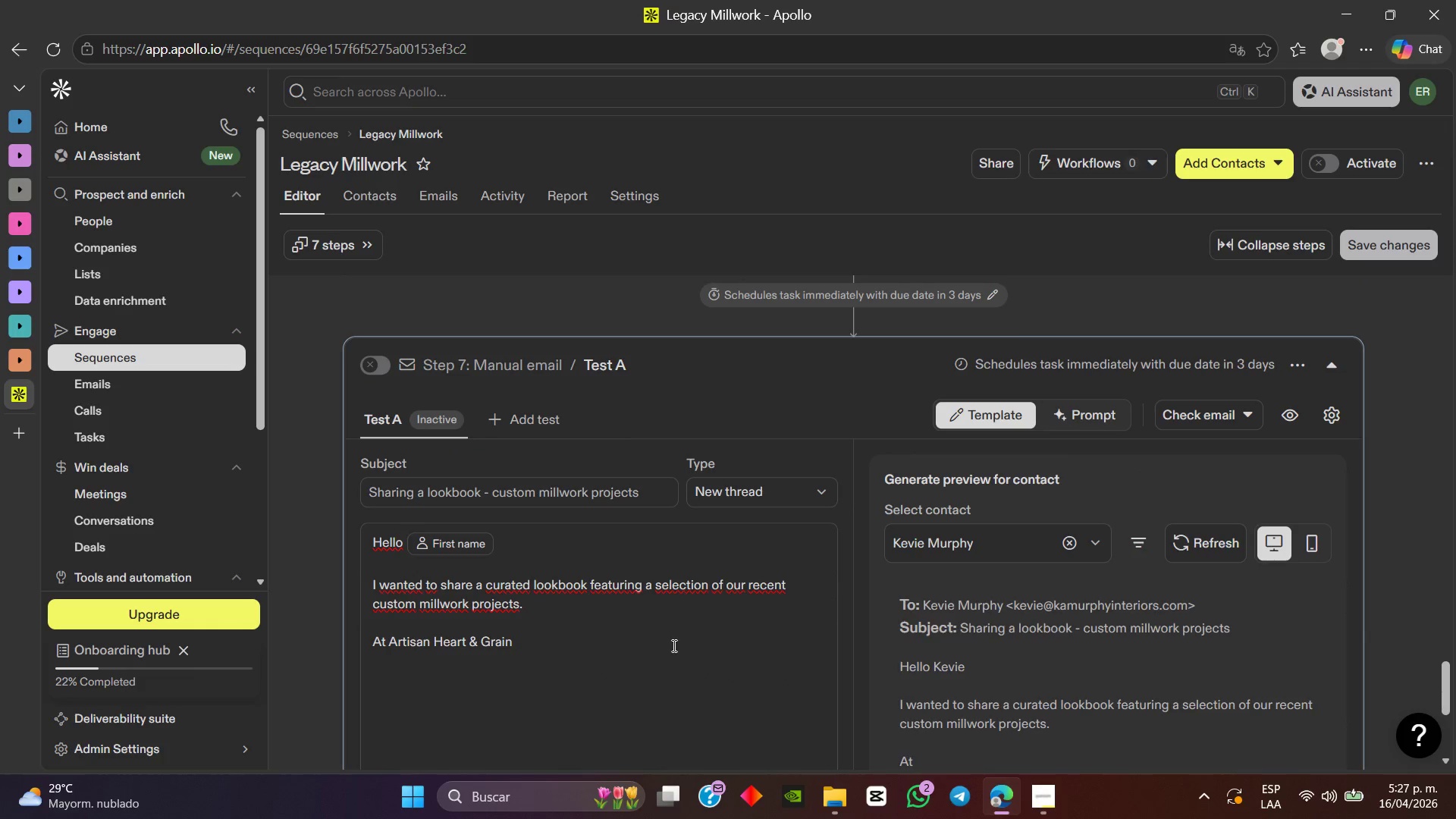 
type(, we collaborate wirh)
key(Backspace)
key(Backspace)
type(th interior design studios and residential)
 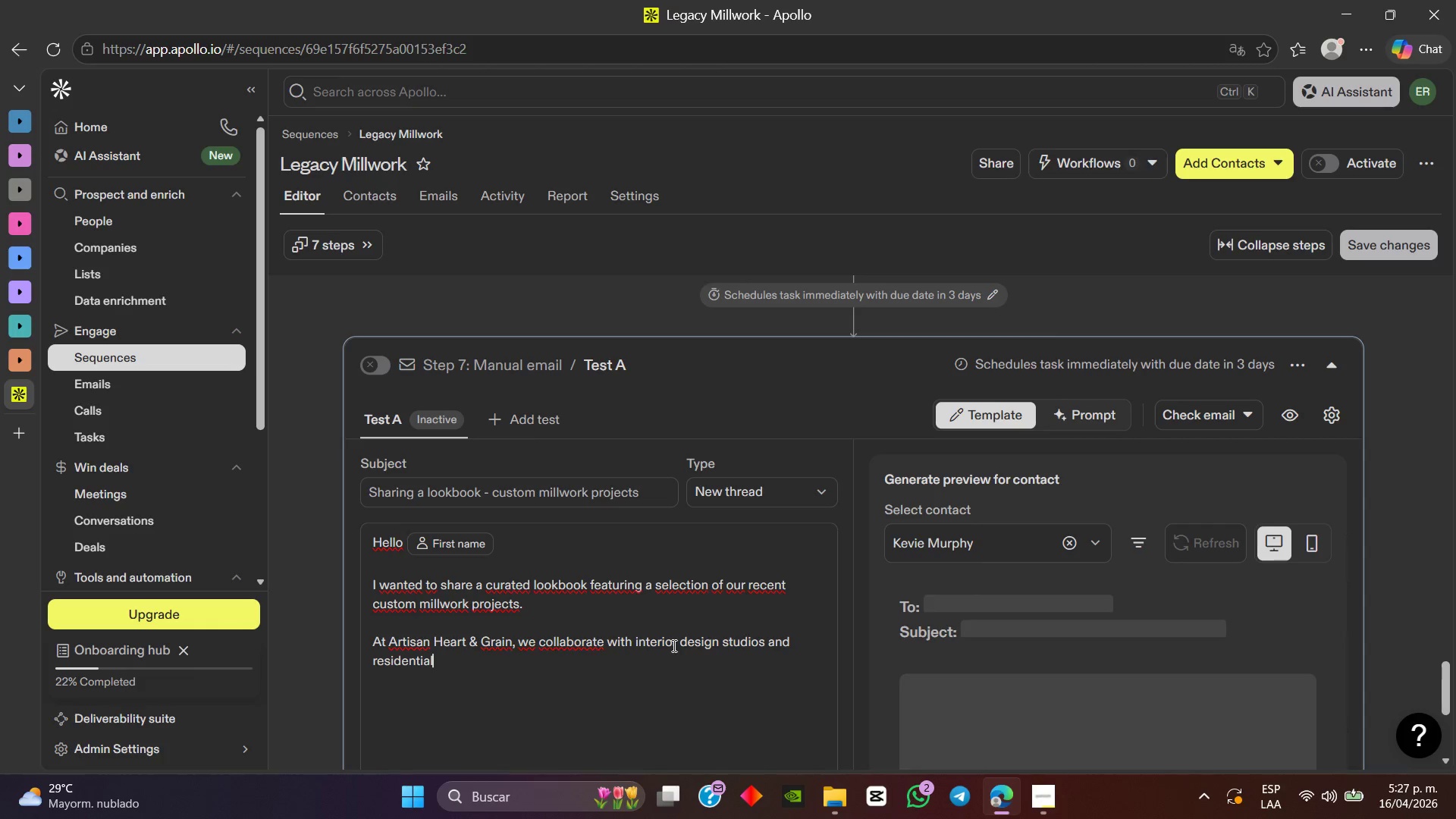 
type( architecture firms, supporting high end)
 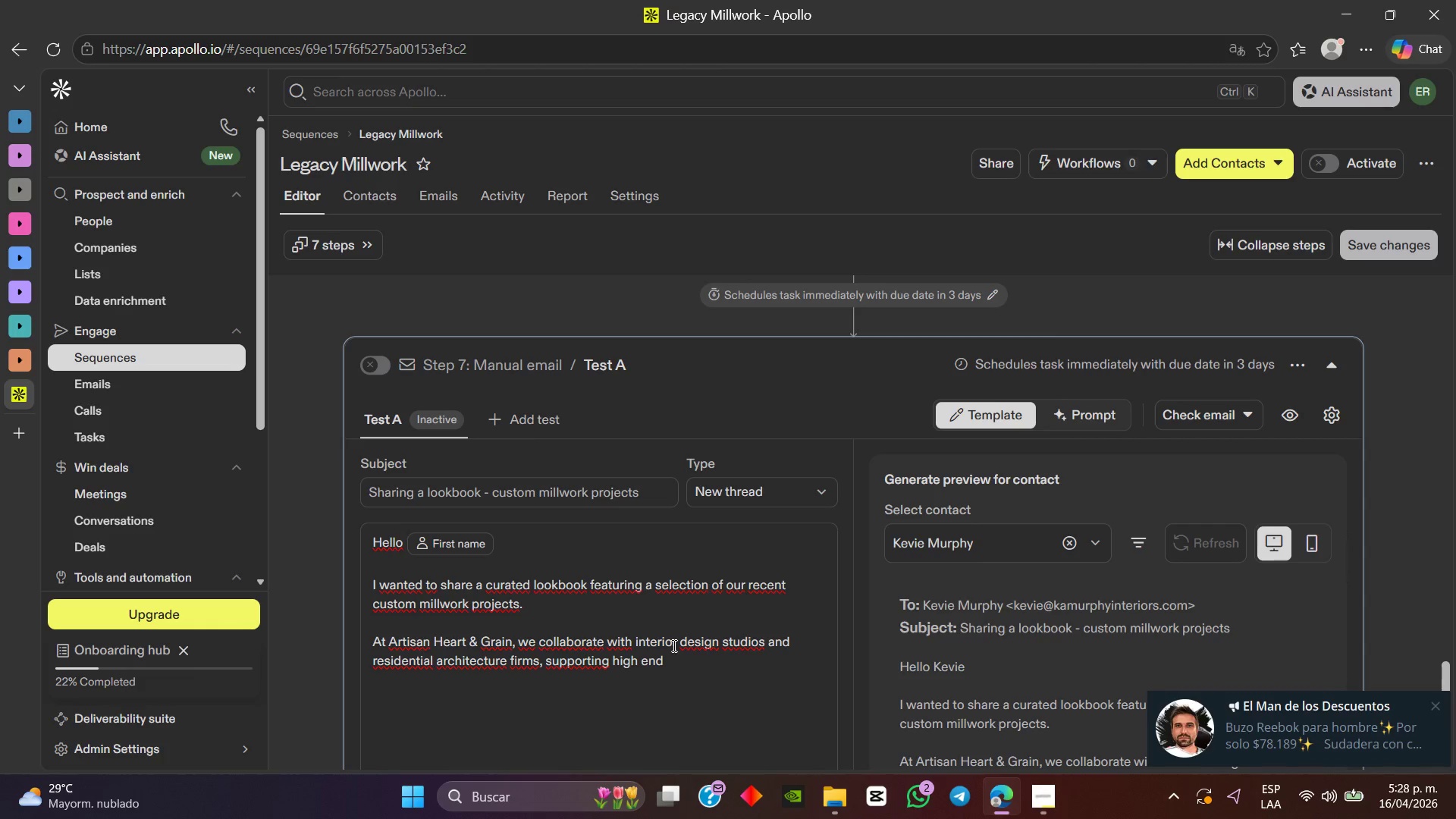 
wait(5.45)
 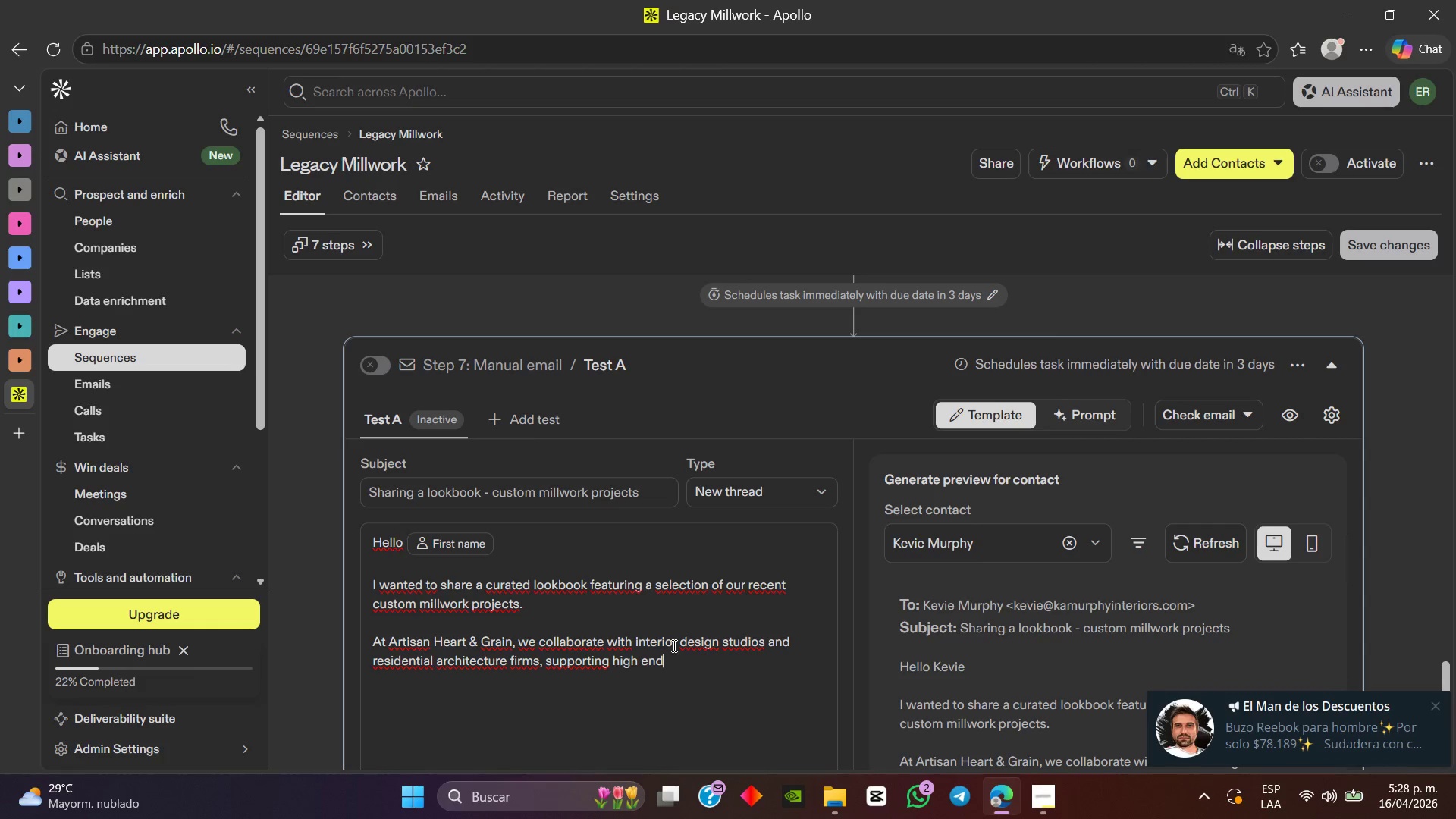 
type( projects tho)
 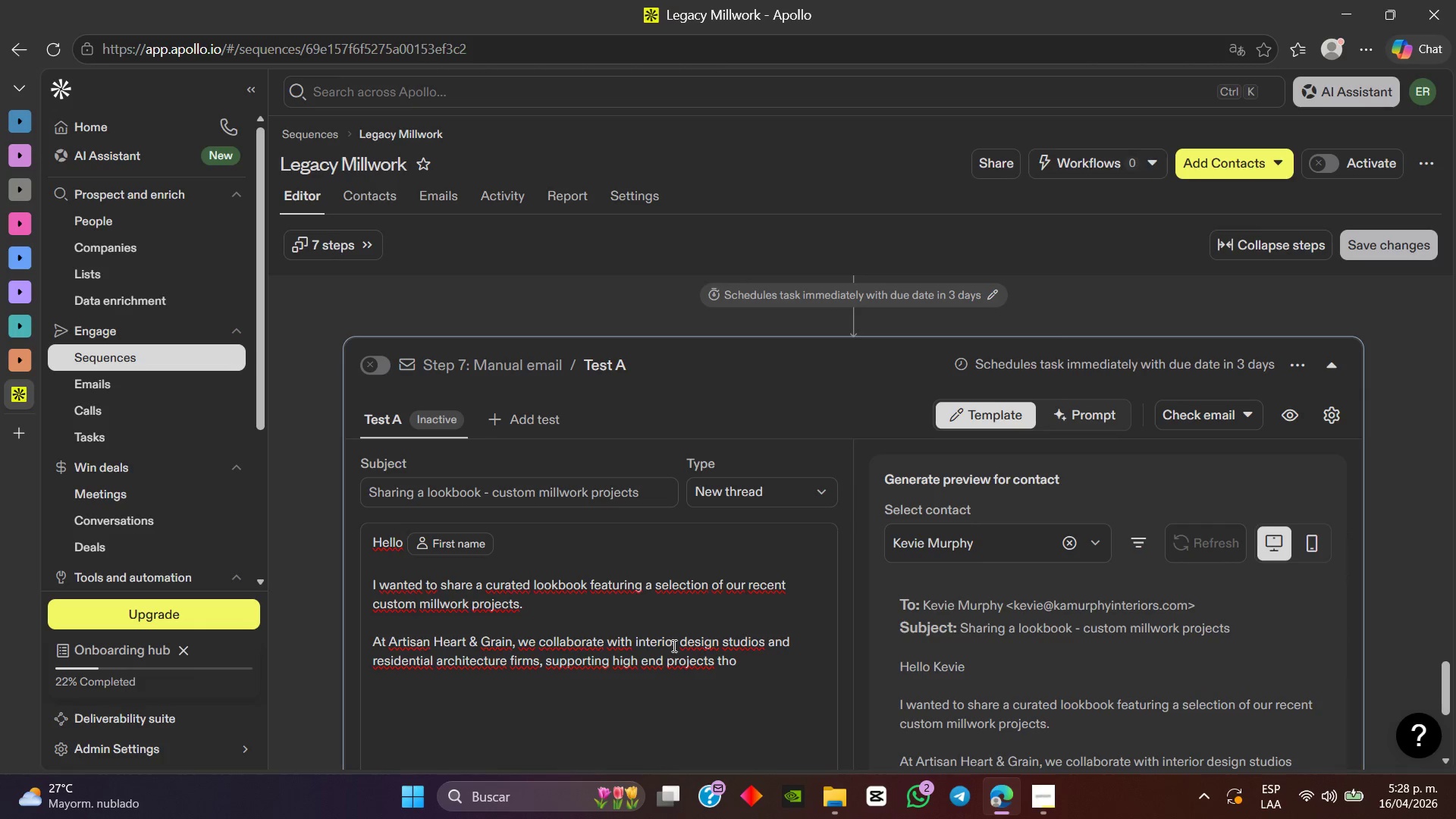 
key(Backspace)
key(Backspace)
type(hroug)
 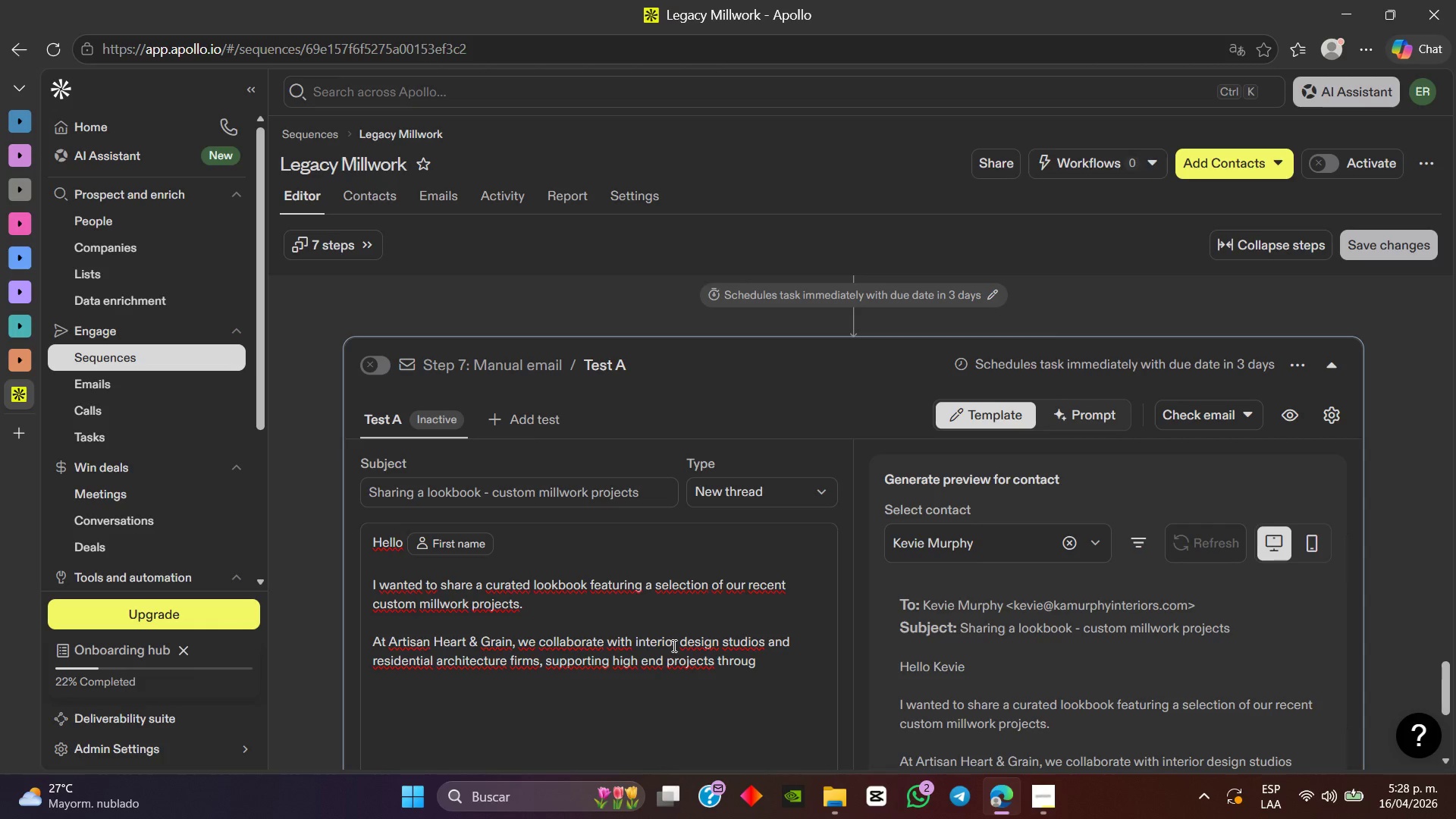 
wait(5.14)
 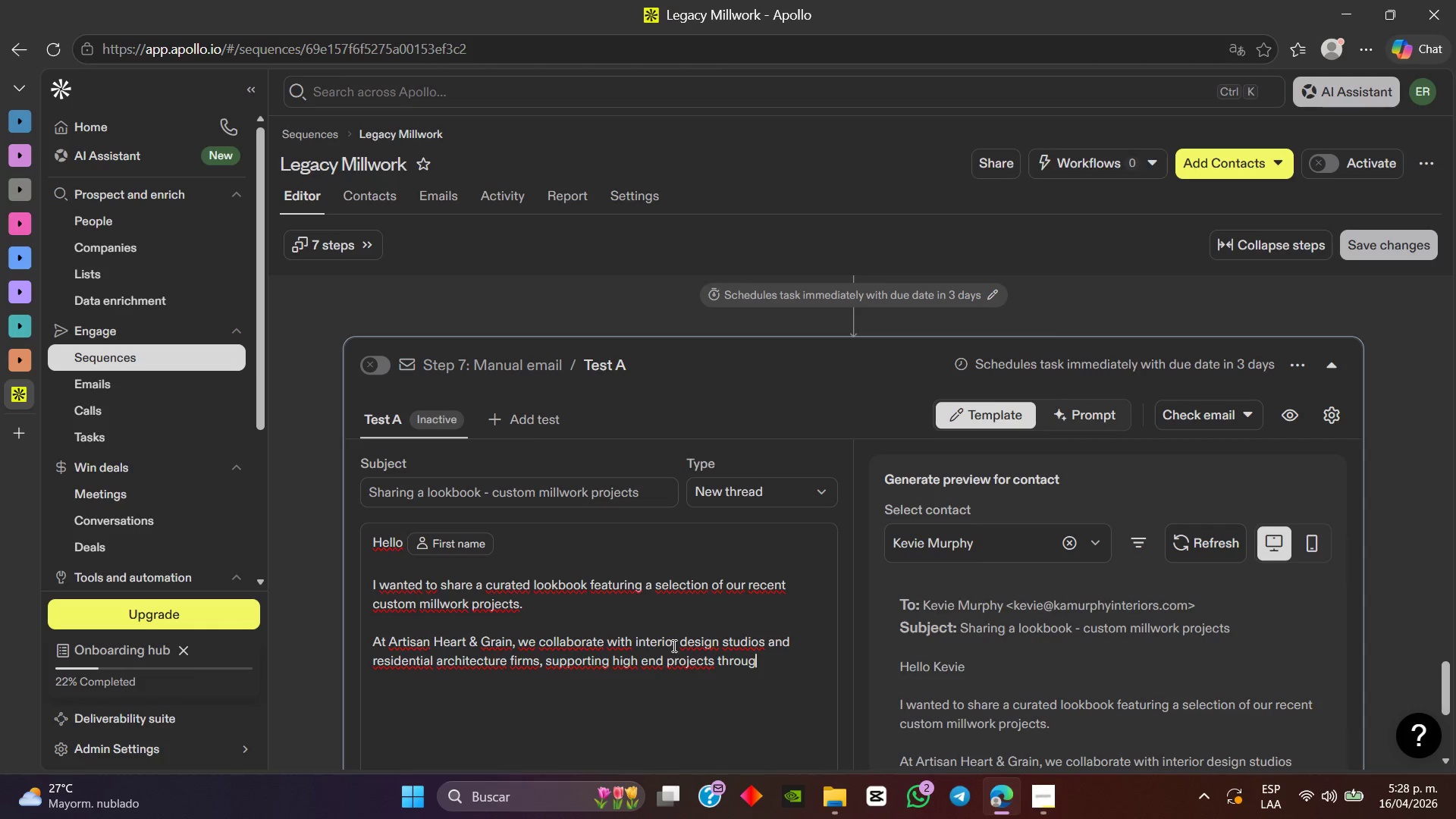 
key(H)
 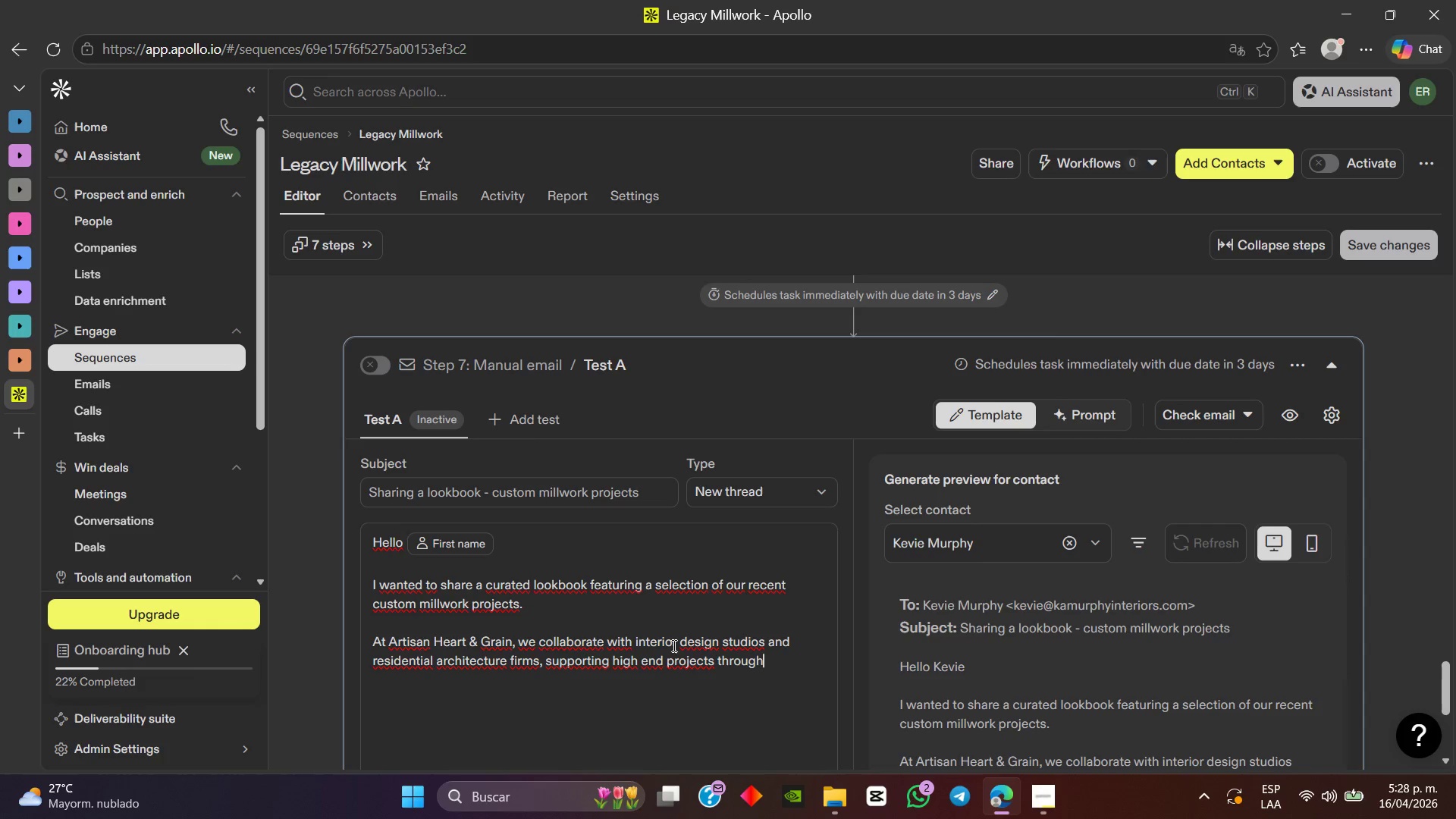 
key(T)
 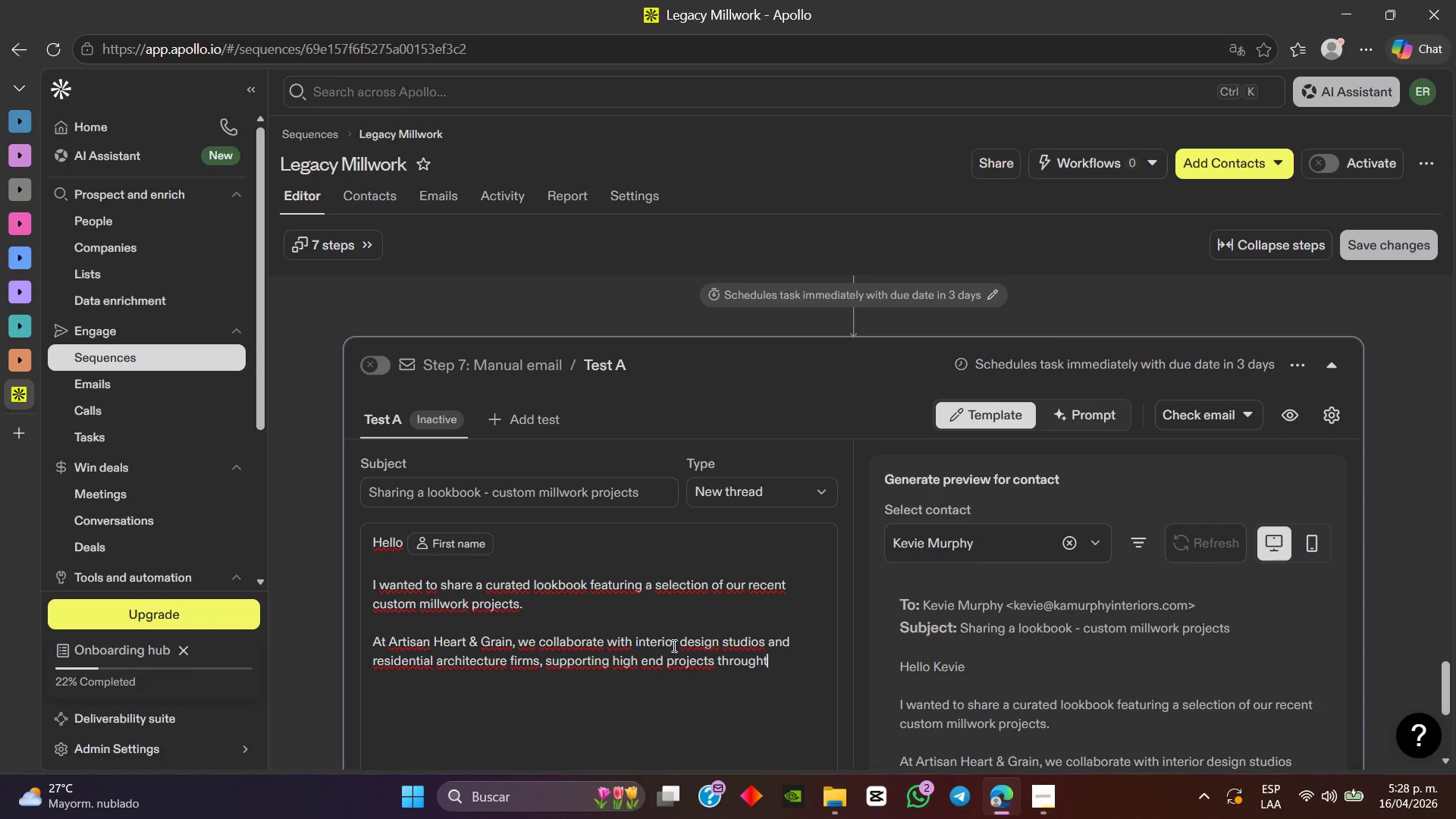 
wait(9.42)
 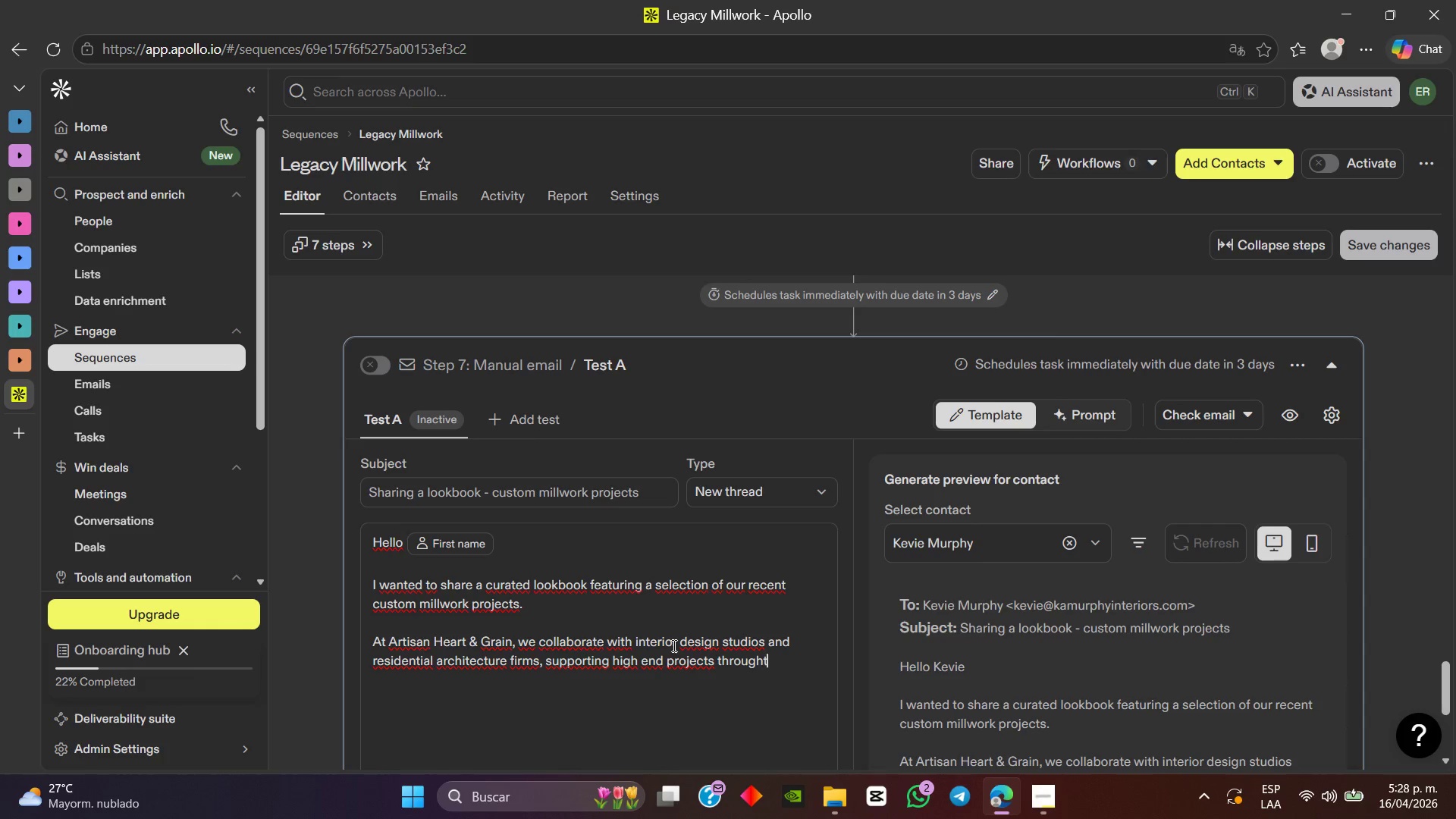 
key(Backspace)
 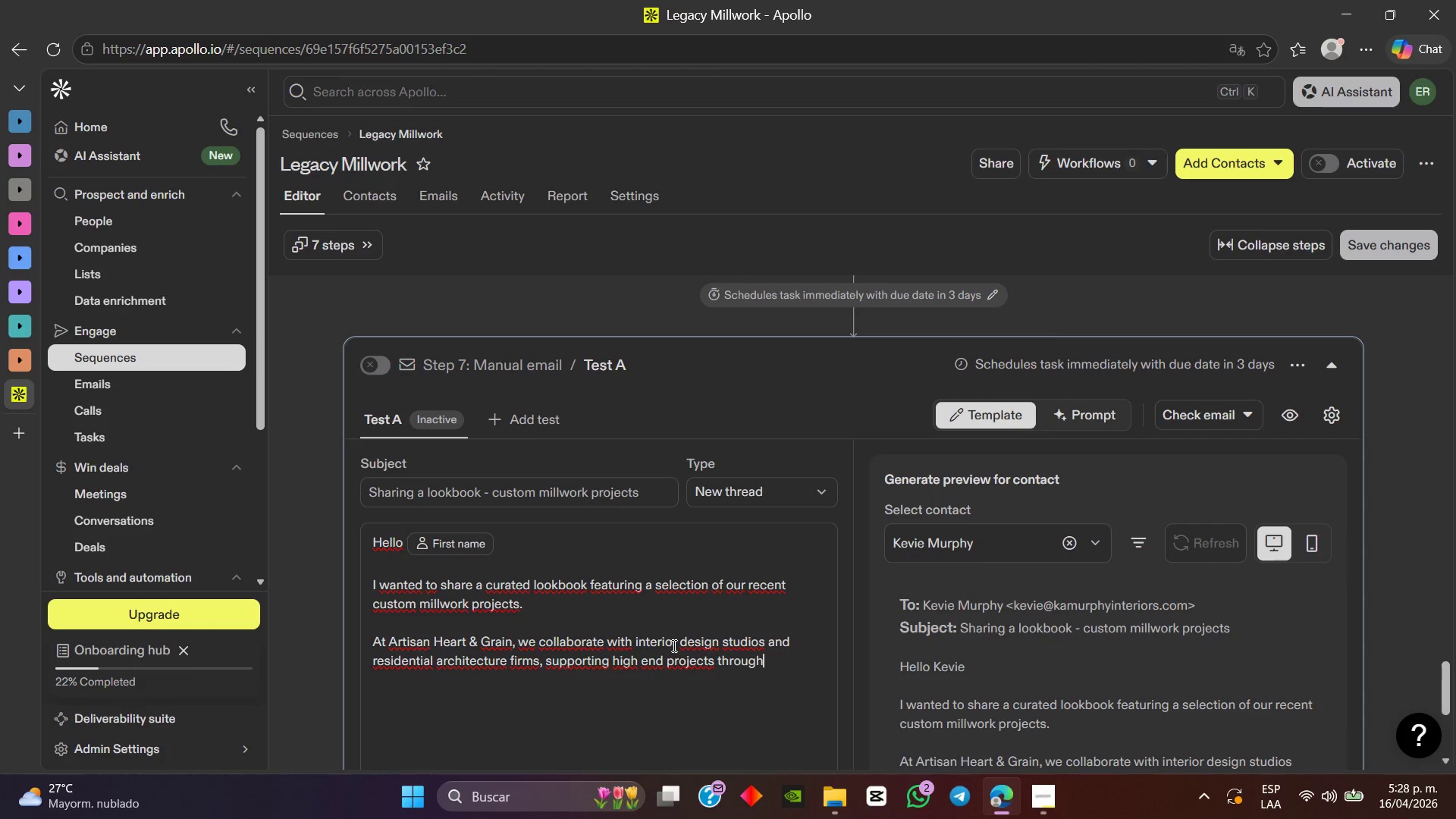 
wait(5.89)
 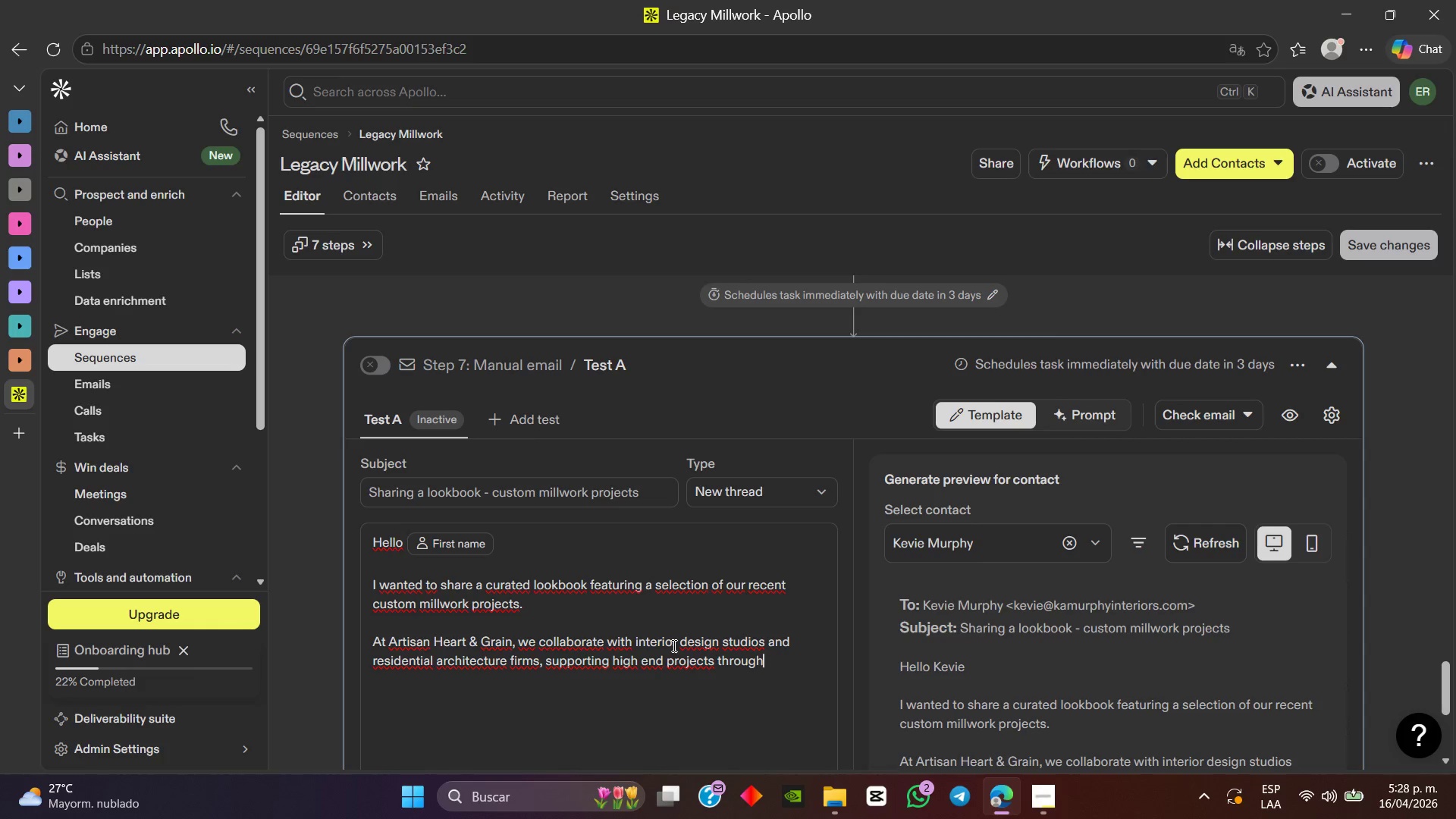 
type( detailed shop drawings, cs)
key(Backspace)
type(ustom fabrication, and hands )
key(Backspace)
type(- on project,management. )
 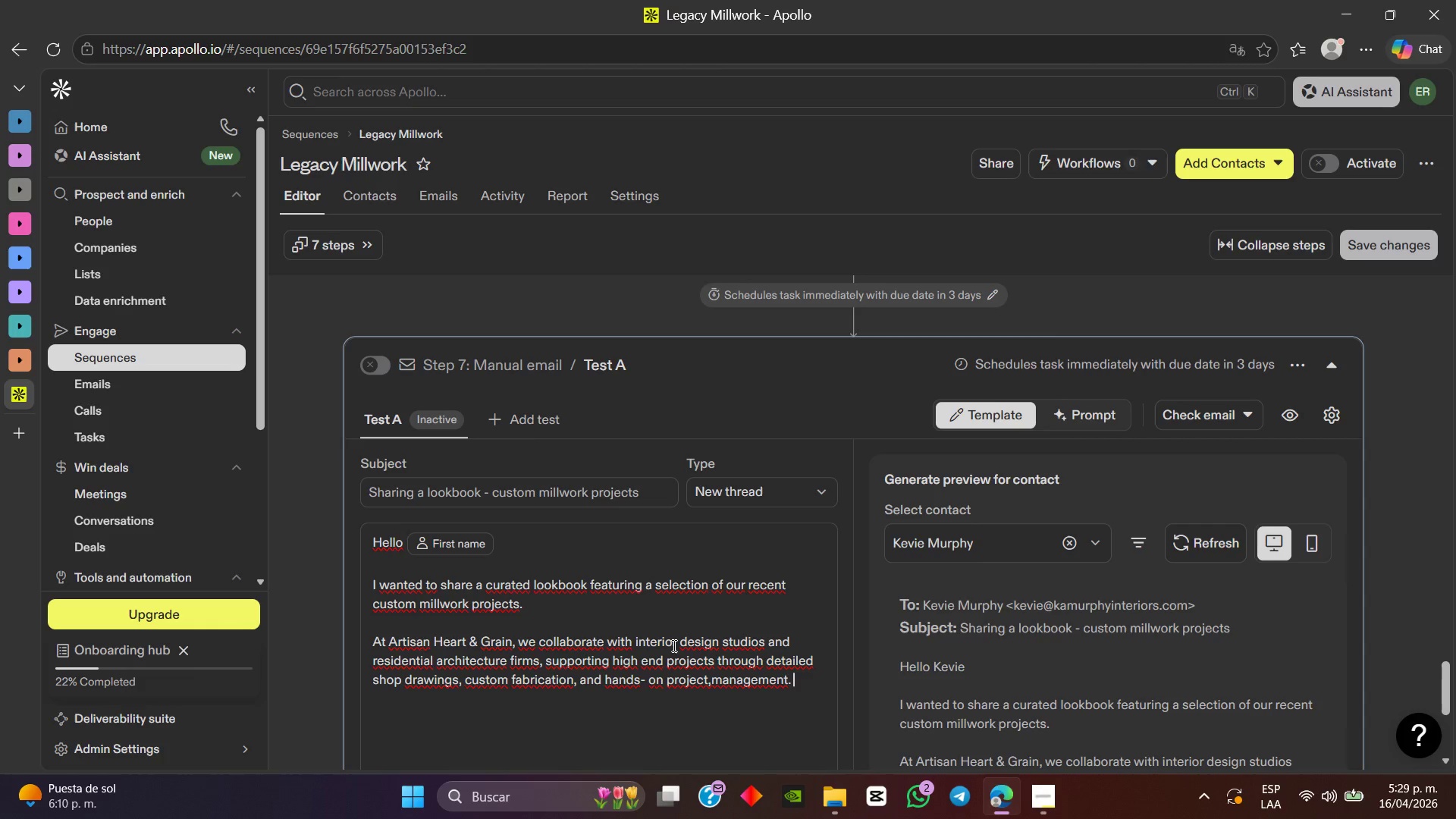 
key(Enter)
 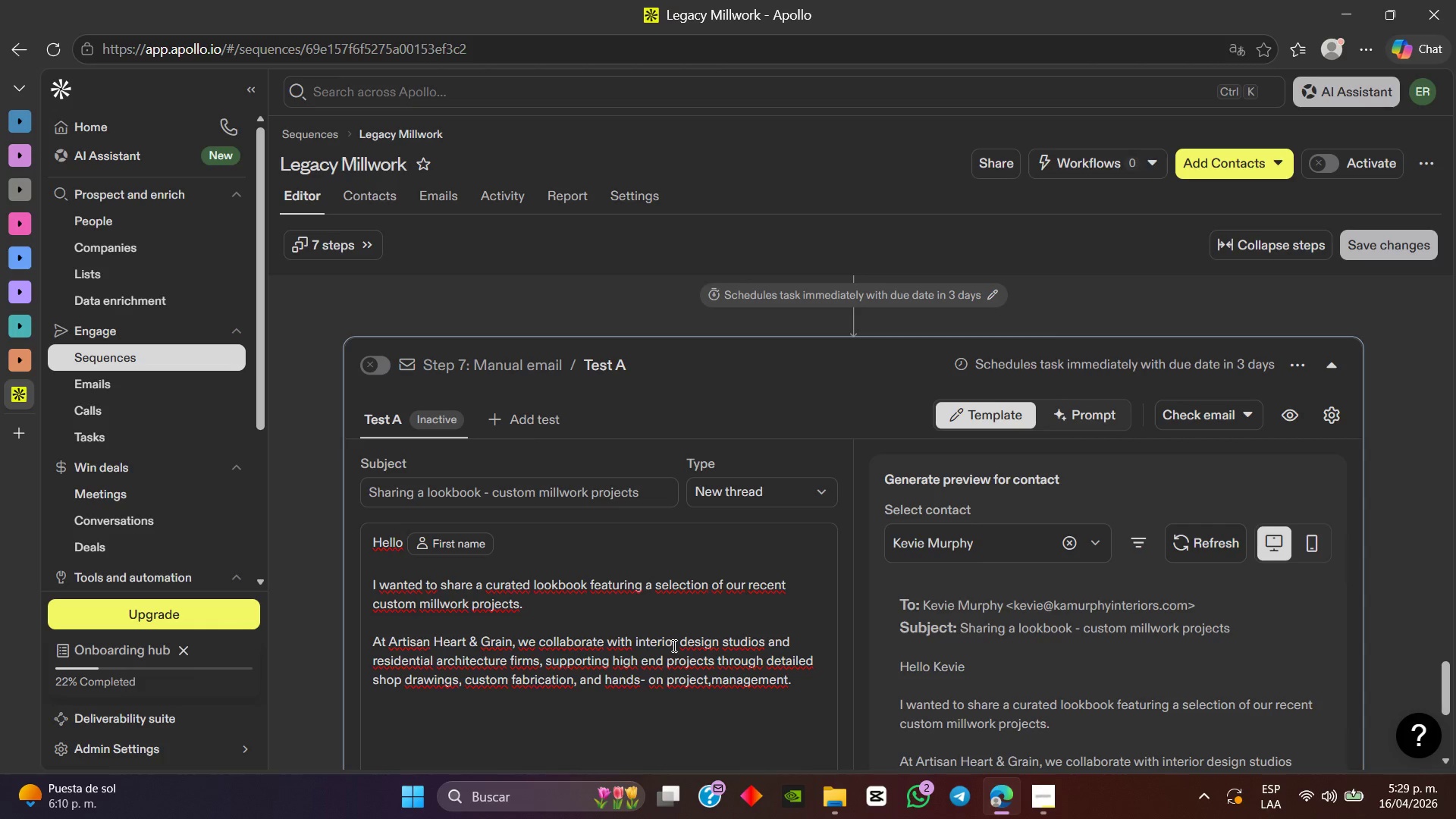 
key(Enter)
 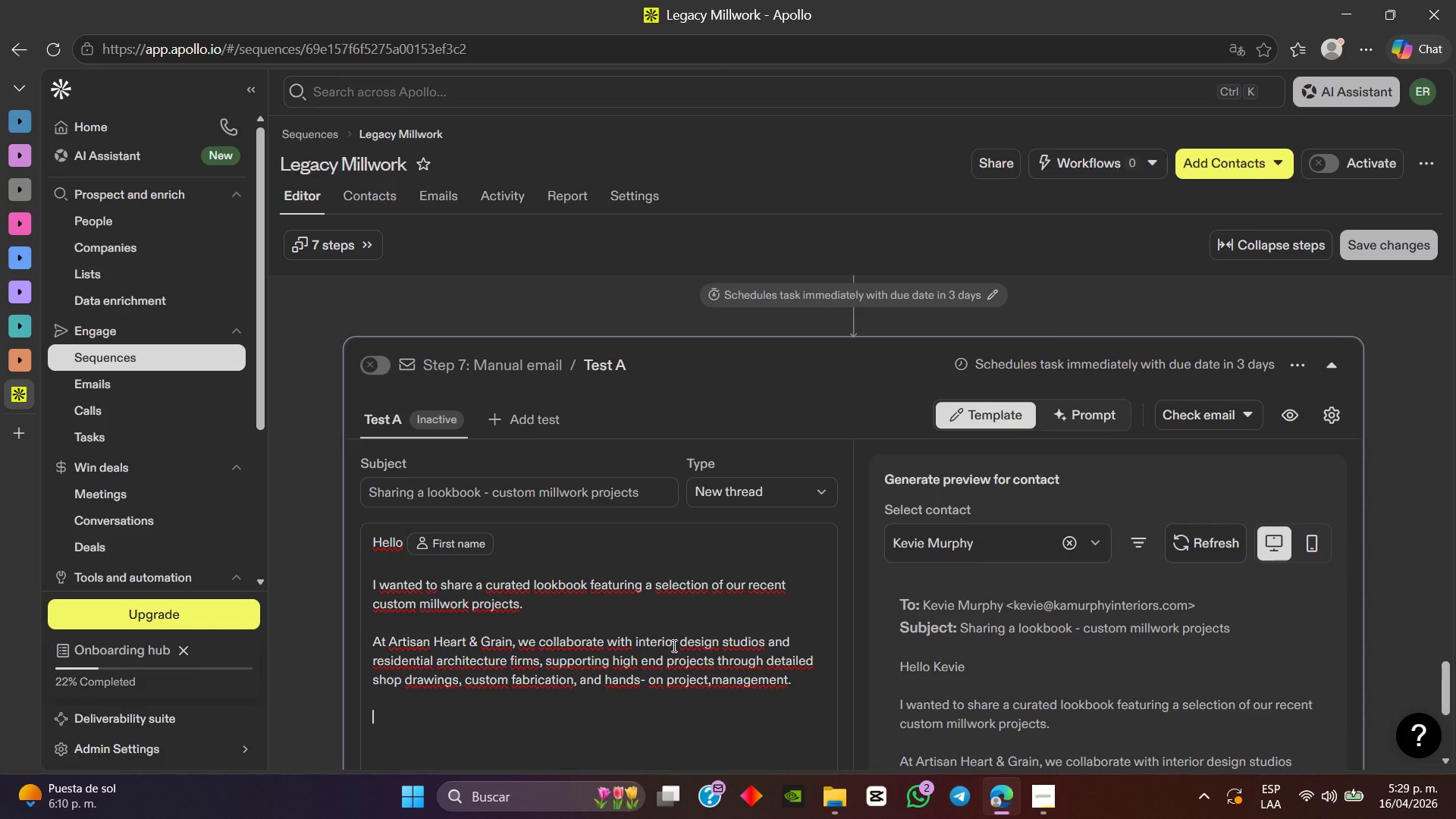 
type(Given the type og)
key(Backspace)
type(f work your studio develops, I thought this might be relevant and offer a helpg)
key(Backspace)
type(ful reference for future projects.)
 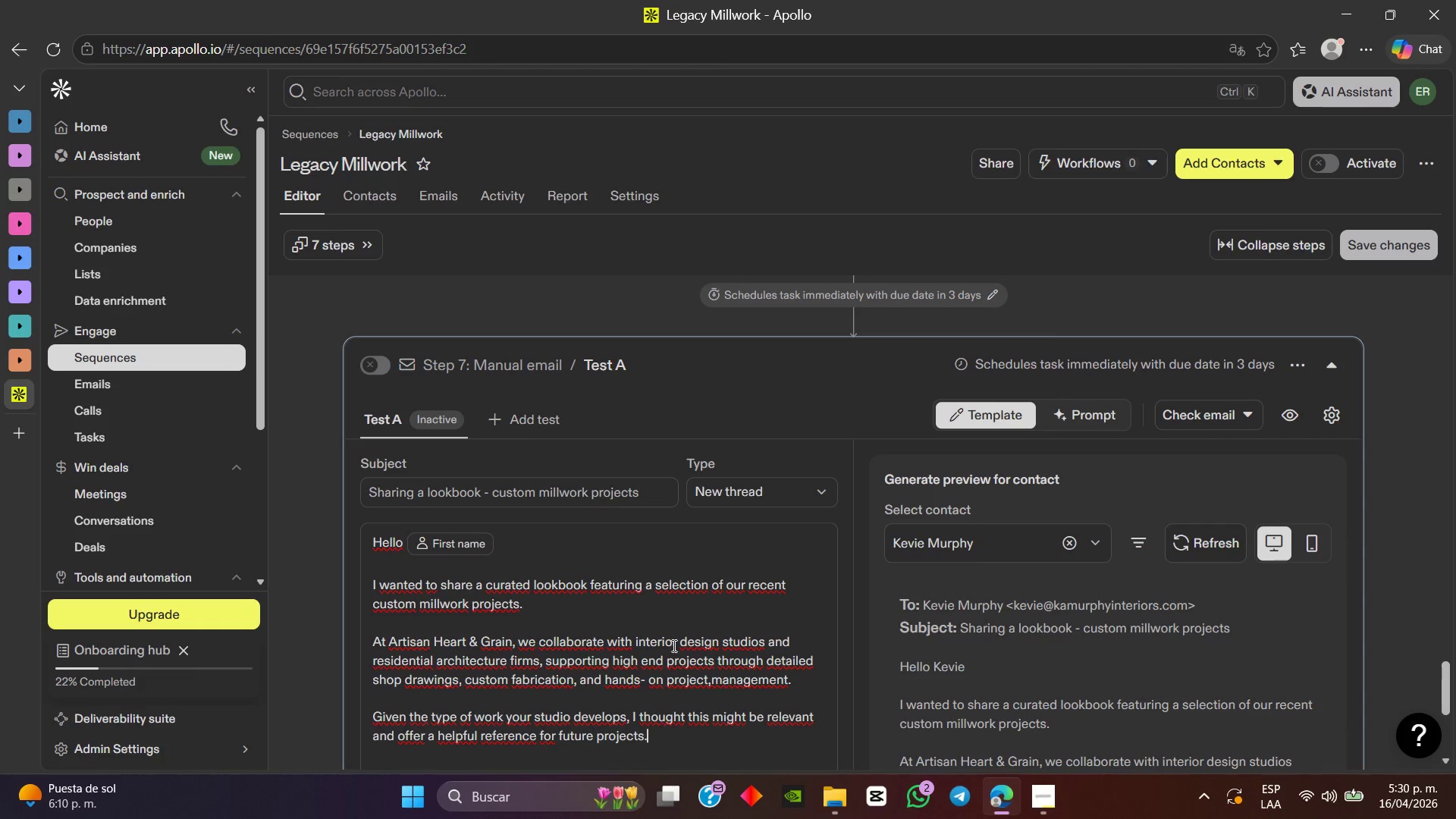 
key(Enter)
 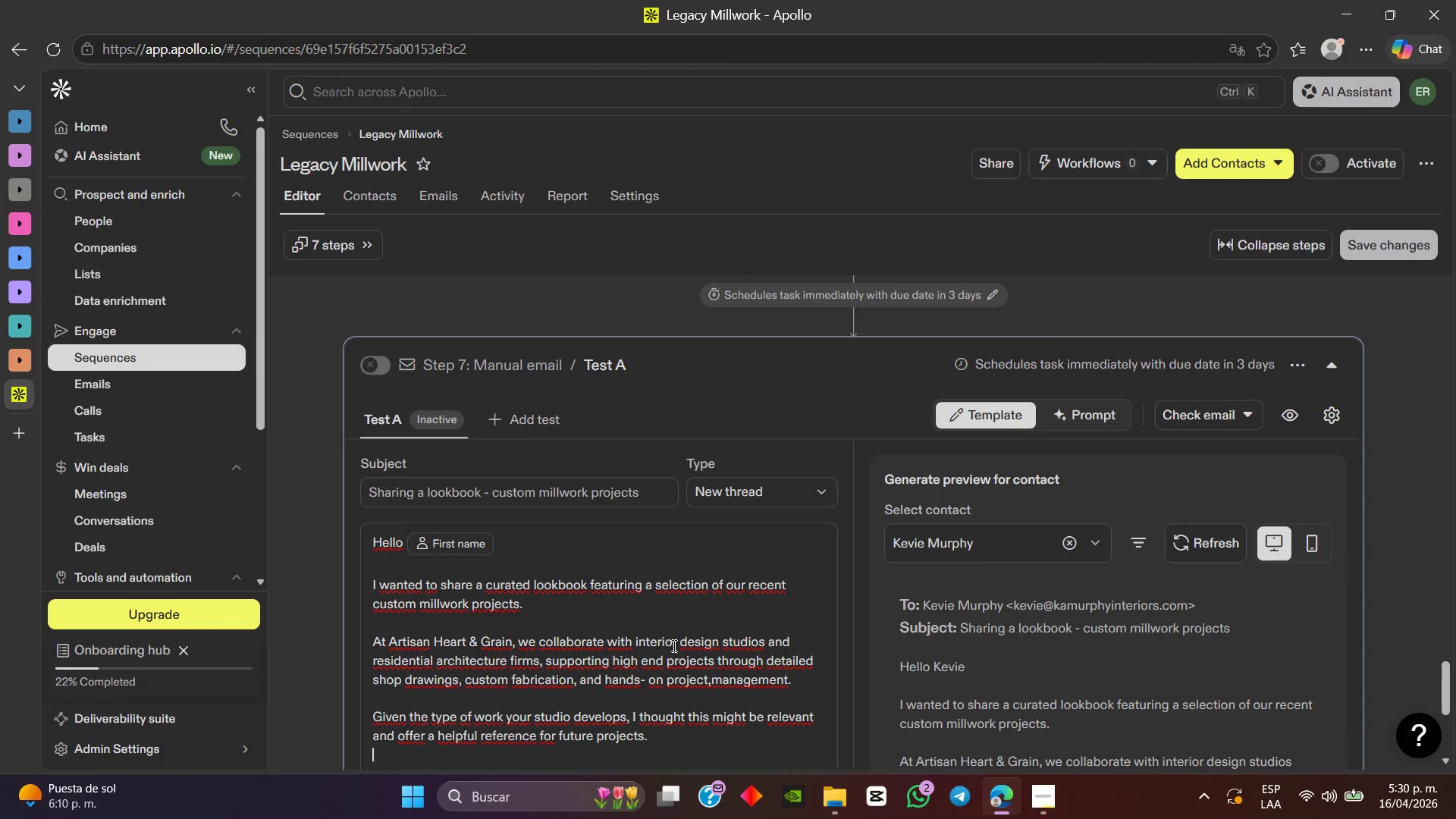 
key(Enter)
 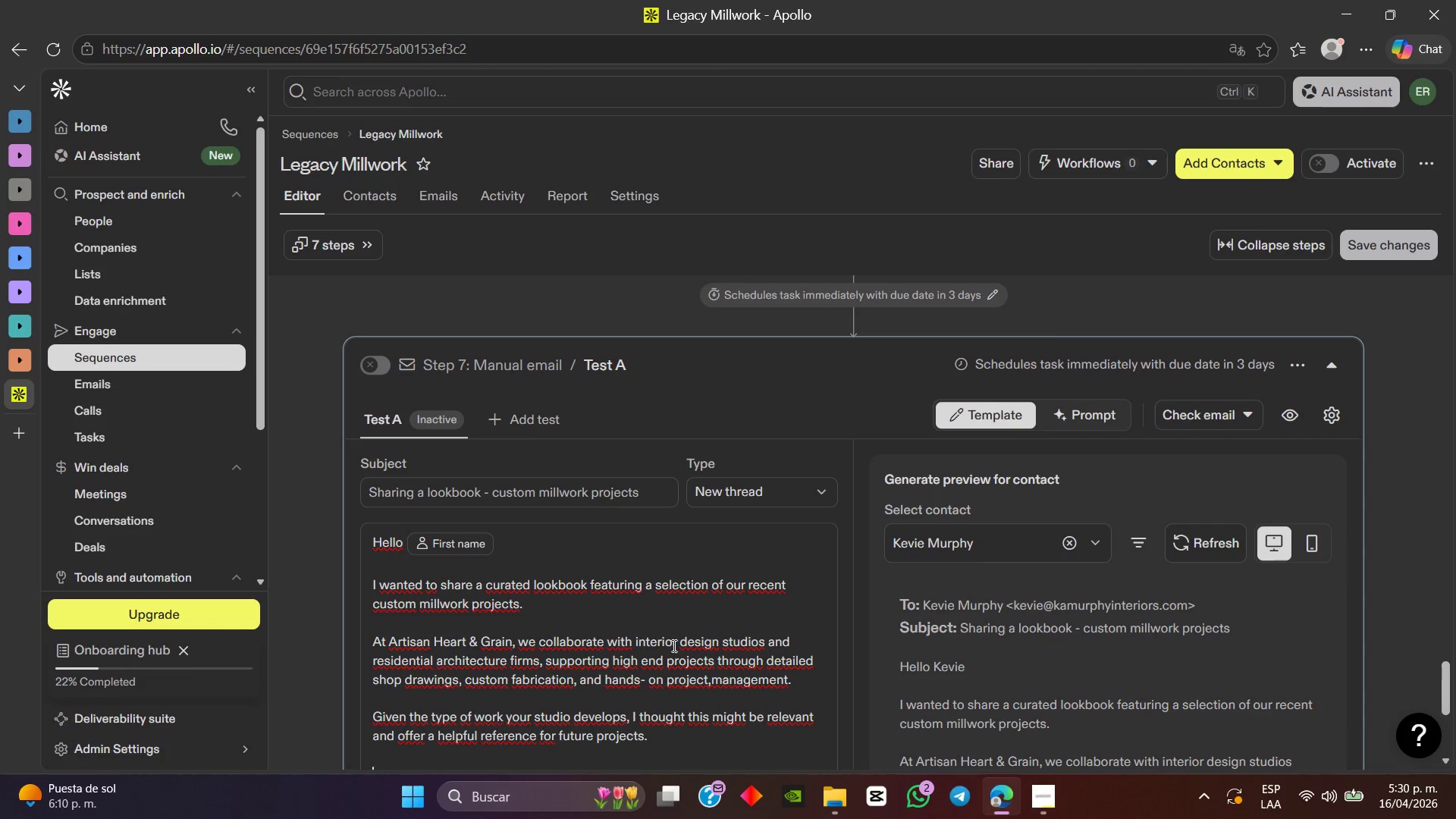 
type(If it[s of interest, I[d be glad to share more details or coordinate a brief introduction.)
 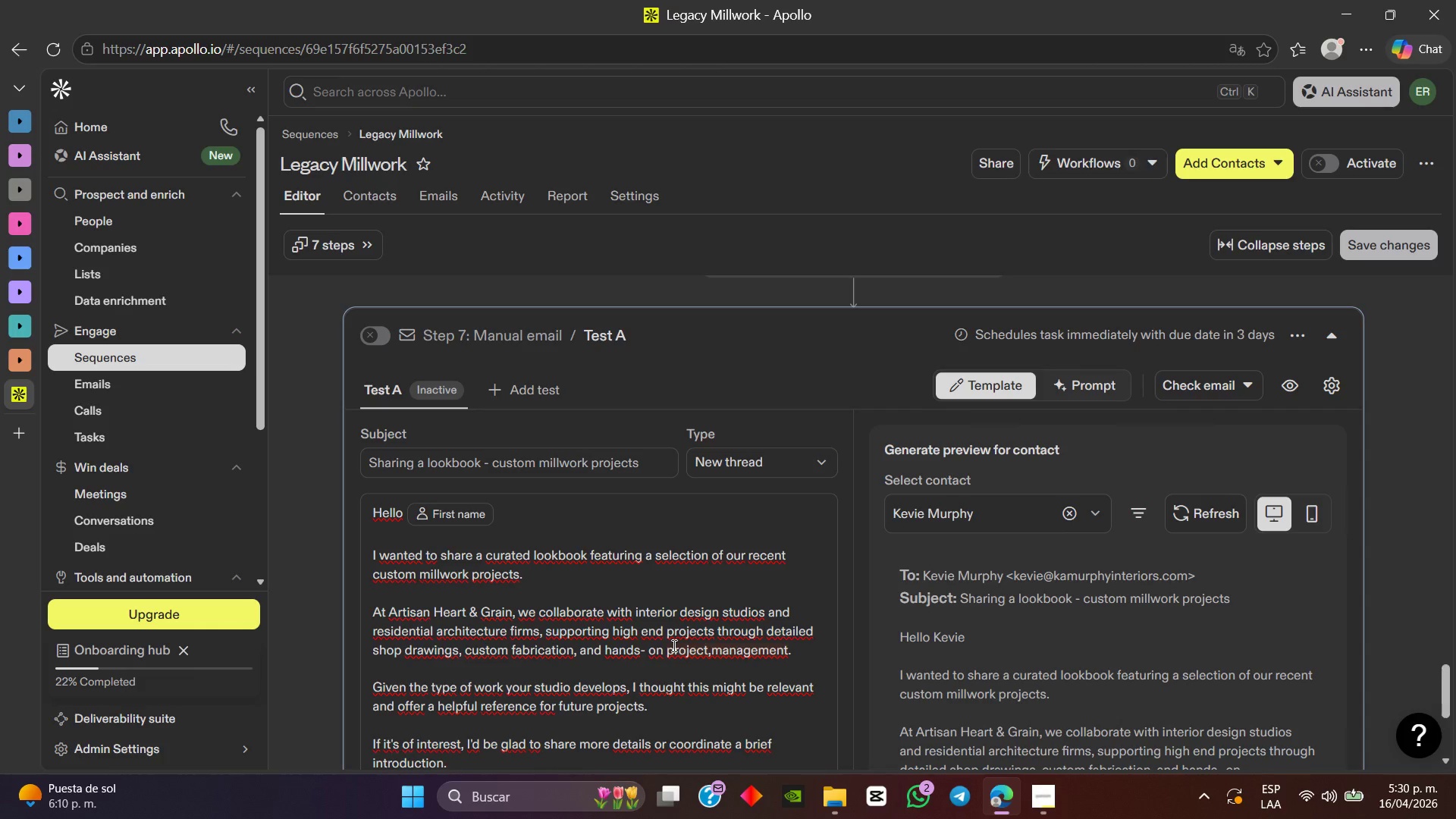 
key(Enter)
 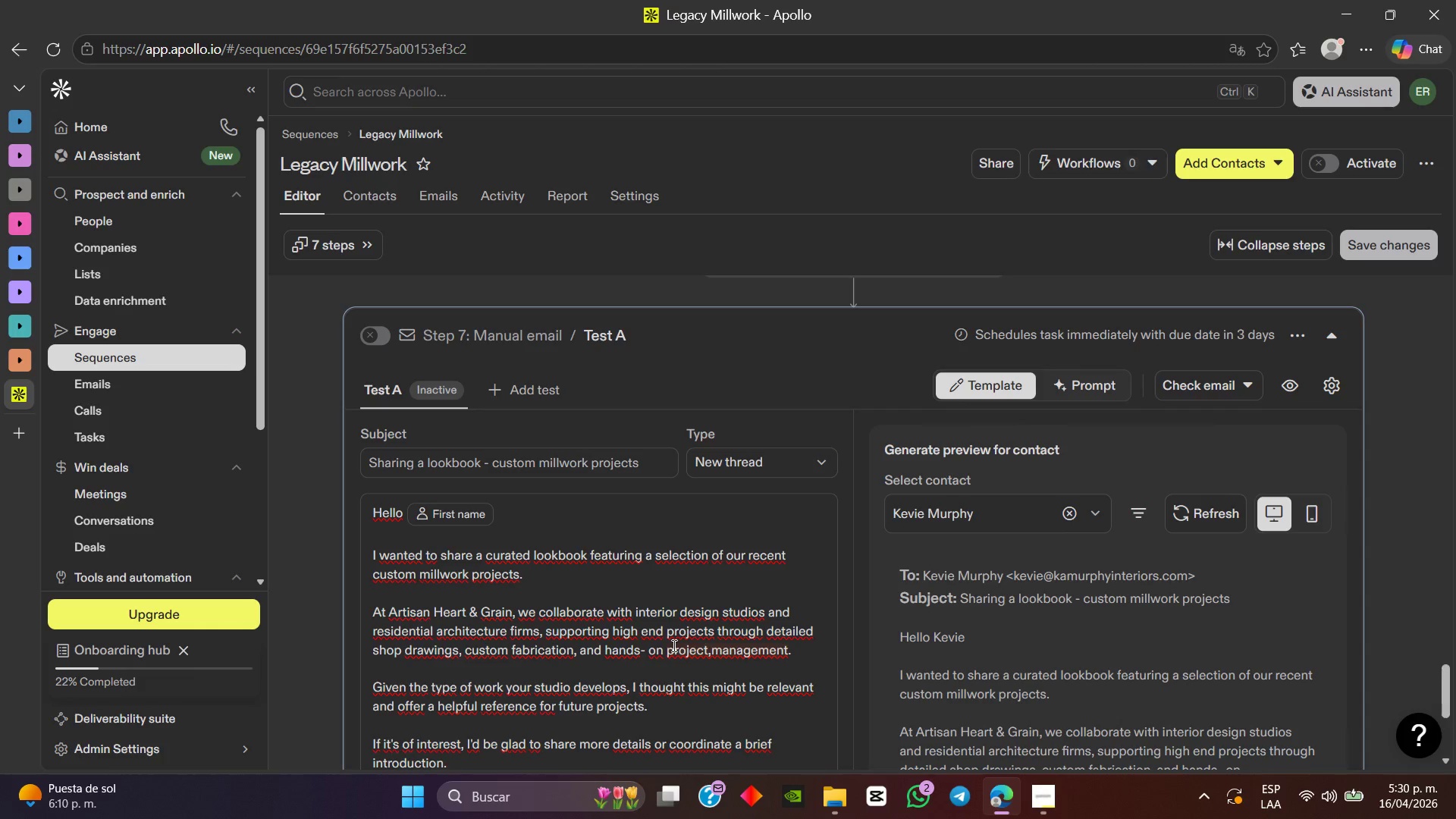 
key(Enter)
 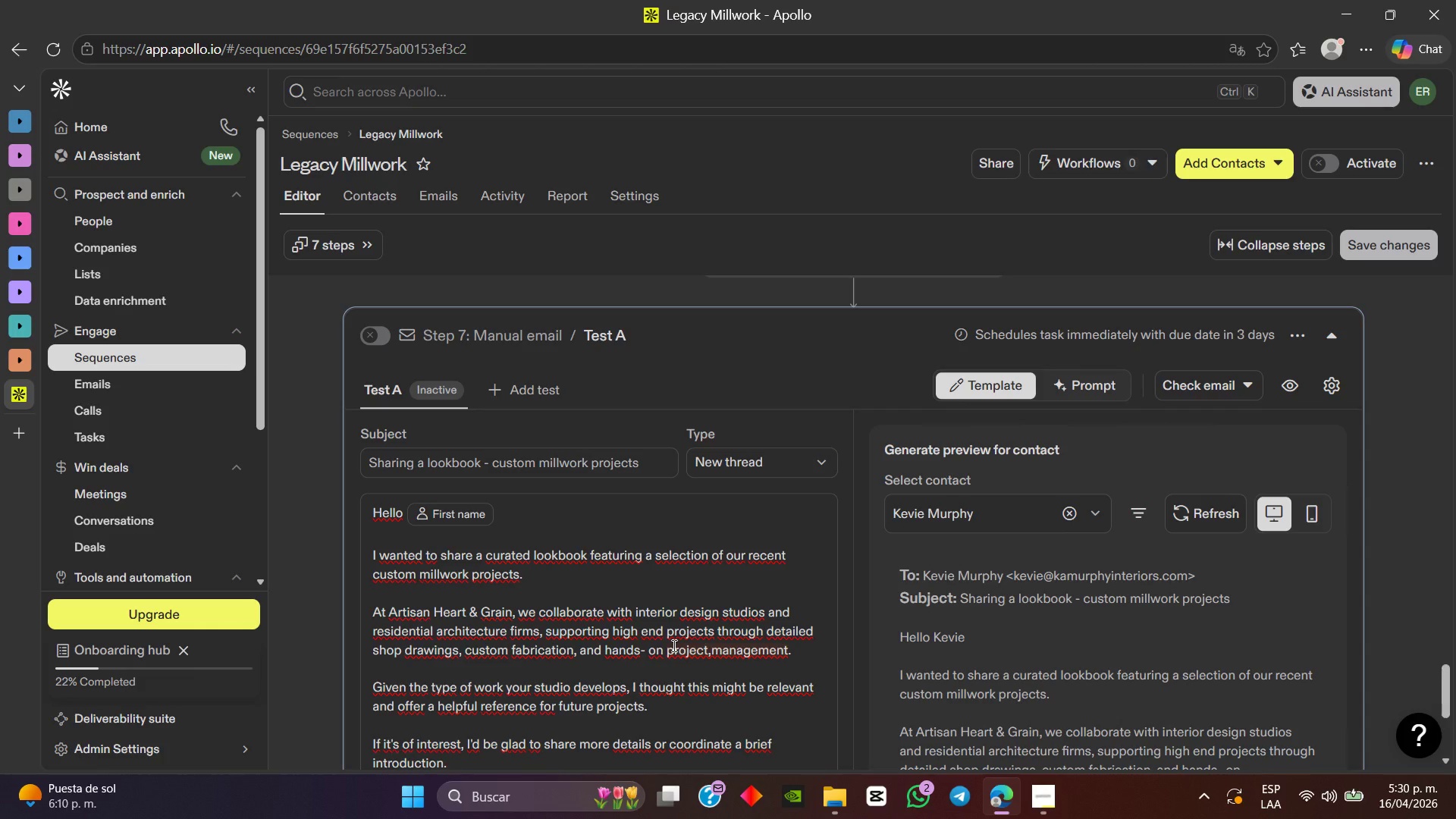 
type(Best regards,)
 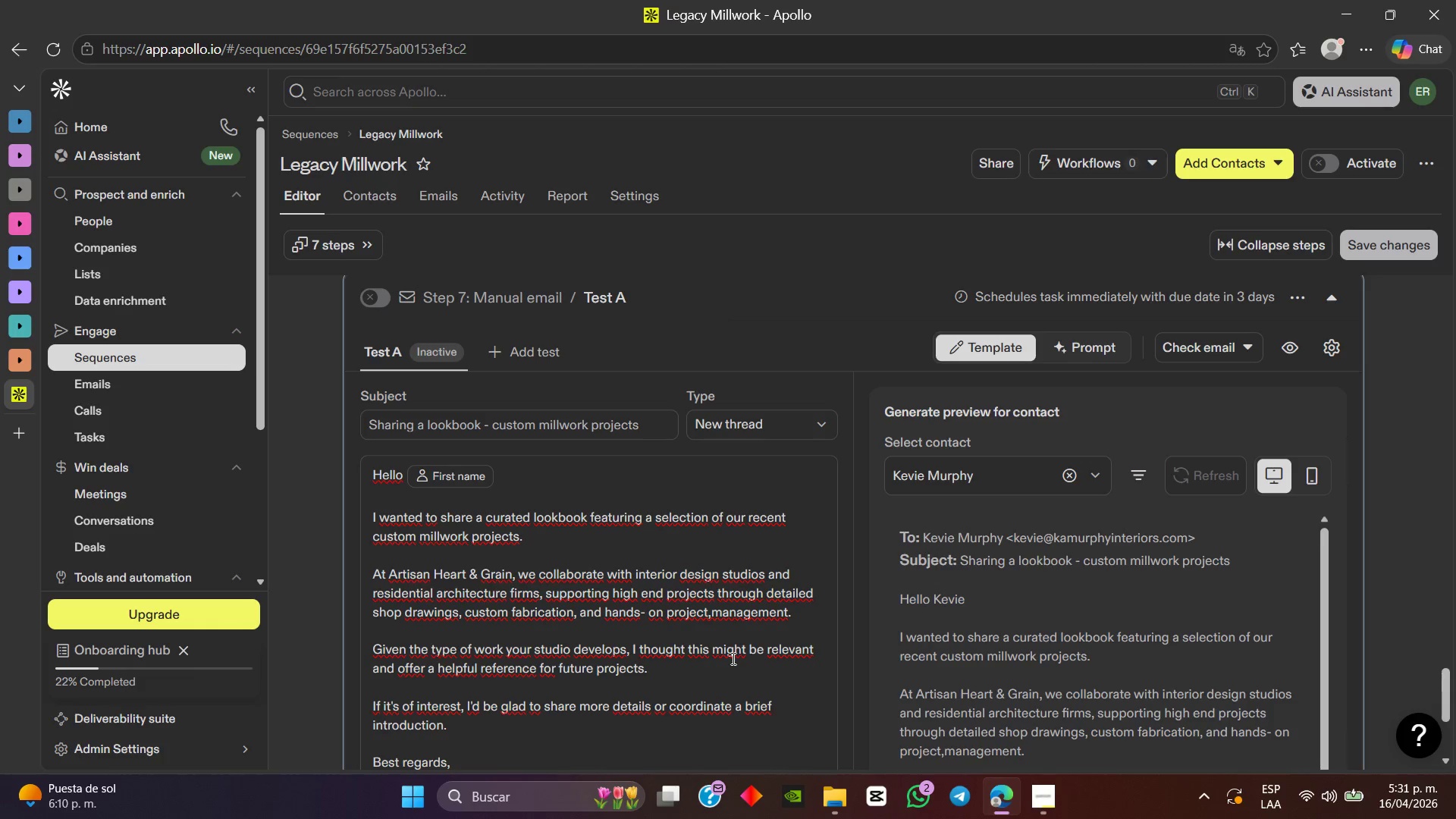 
wait(25.05)
 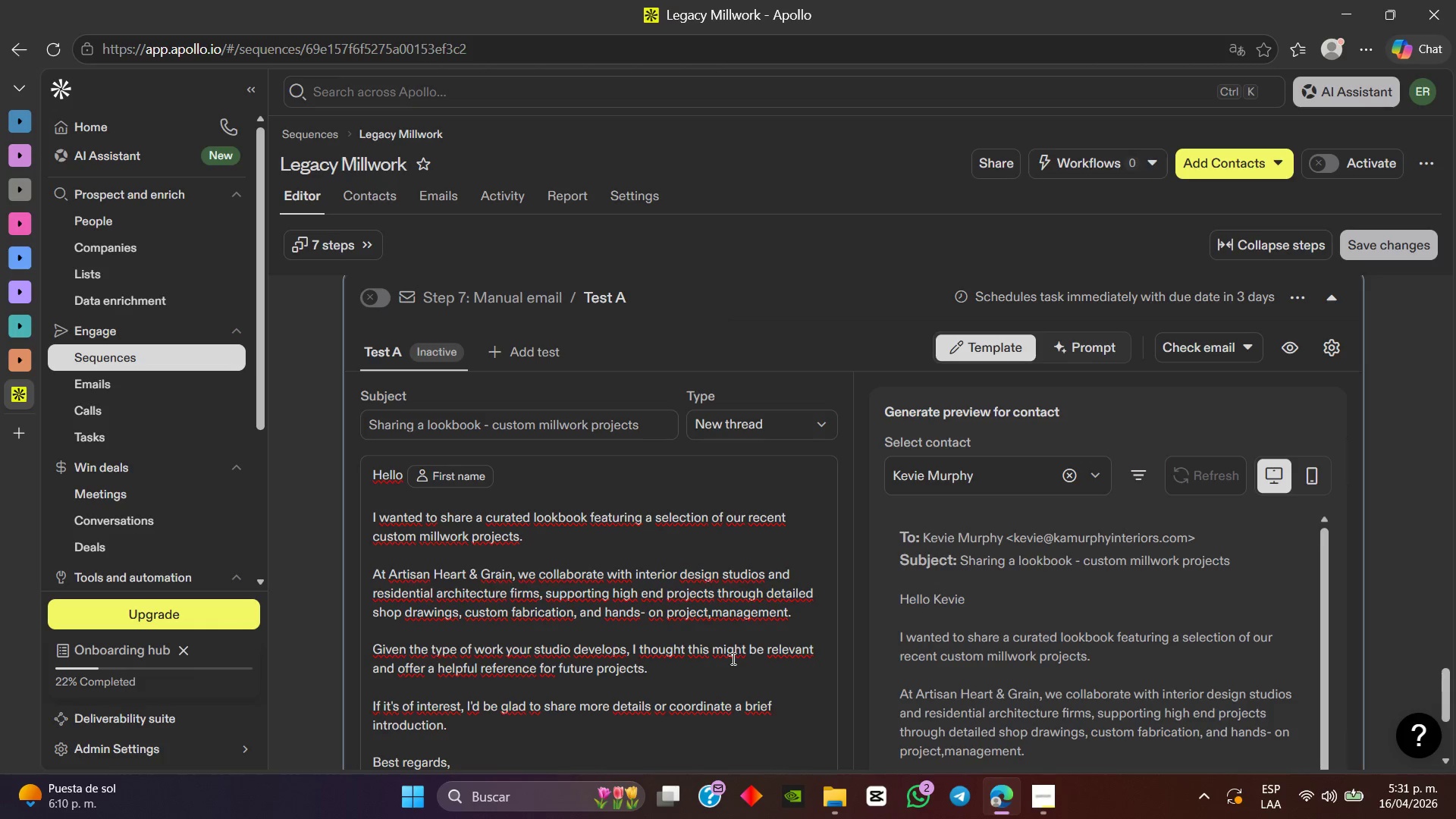 
left_click([573, 544])
 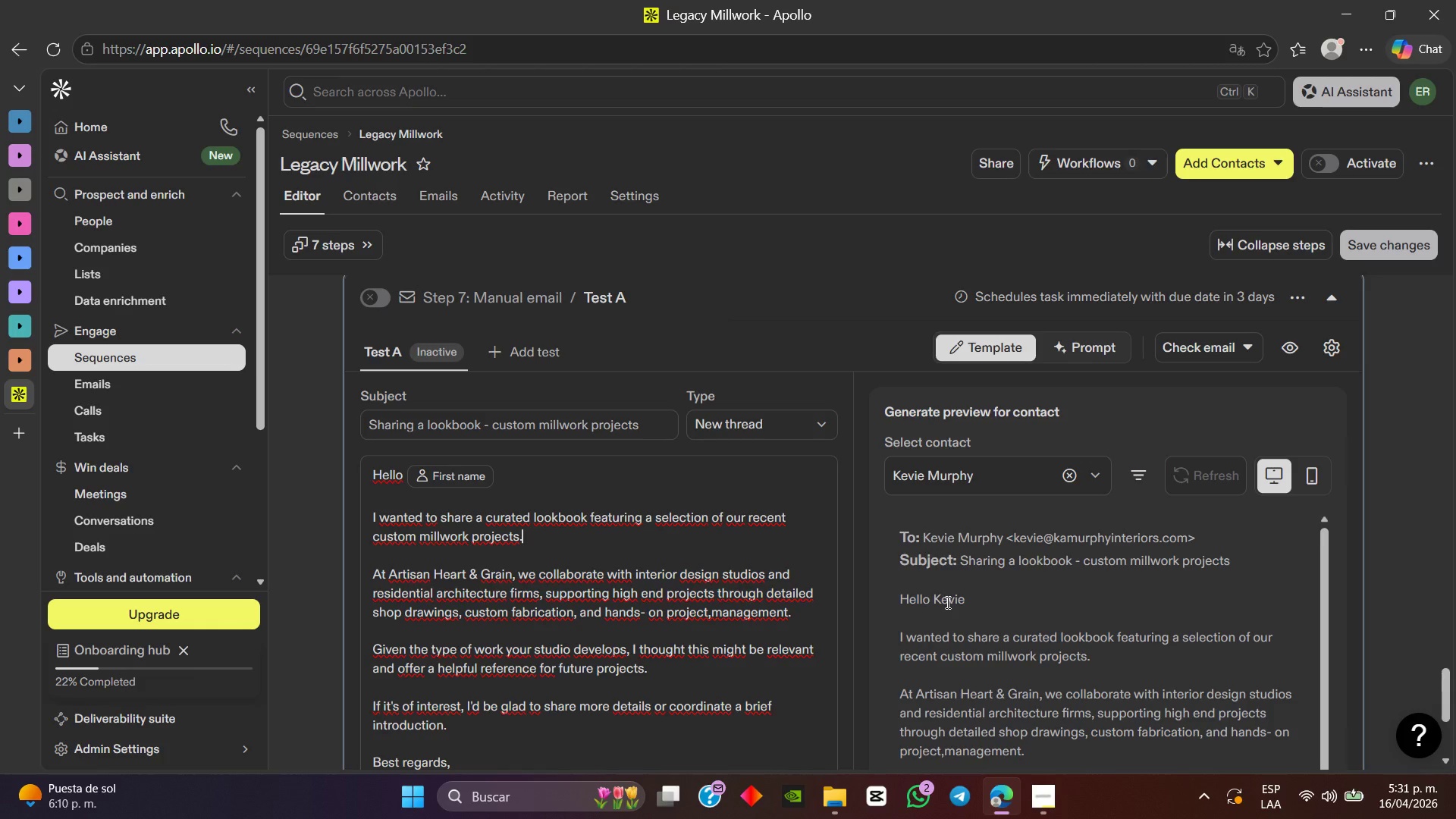 
wait(24.31)
 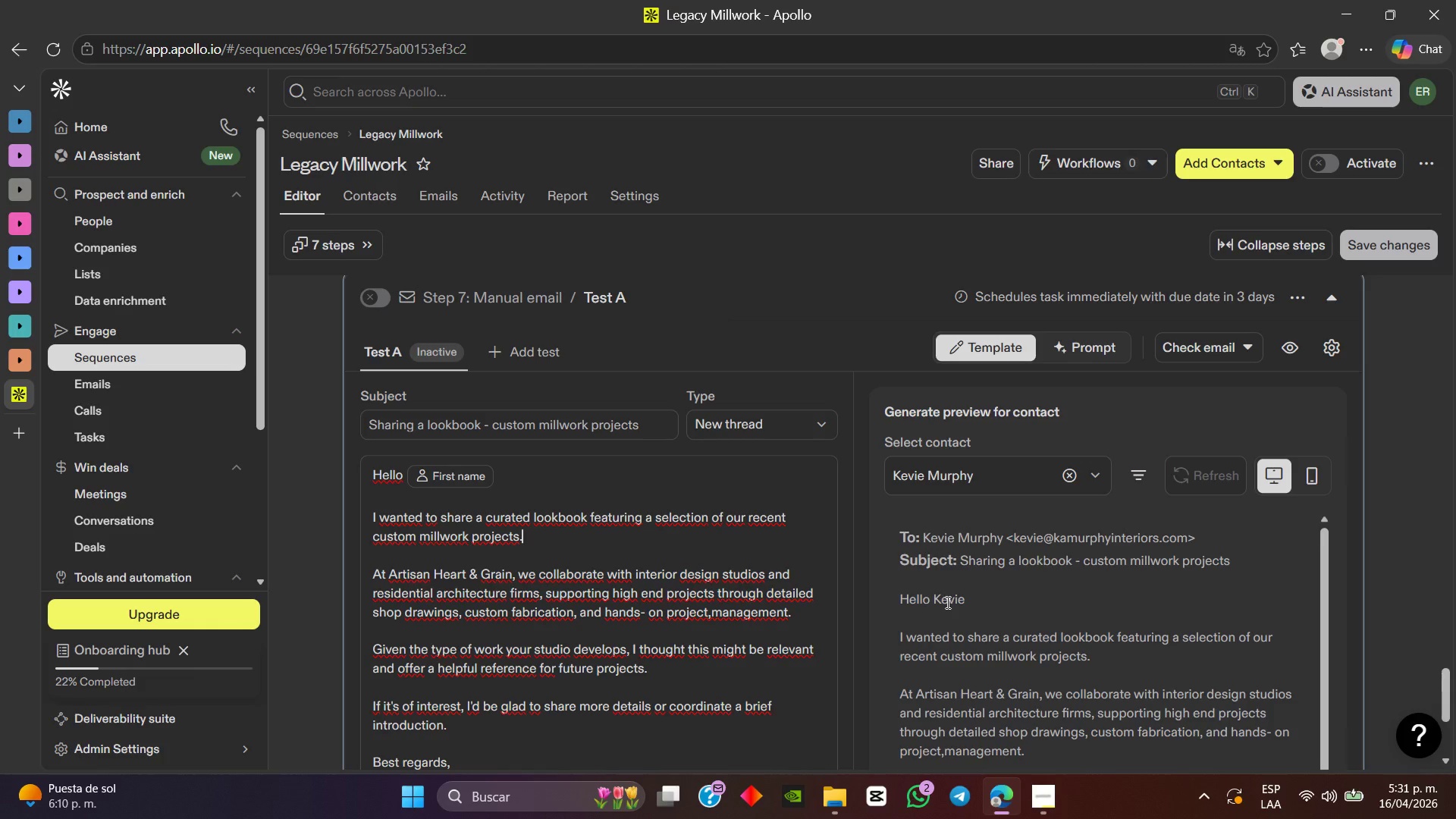 
left_click([1346, 243])
 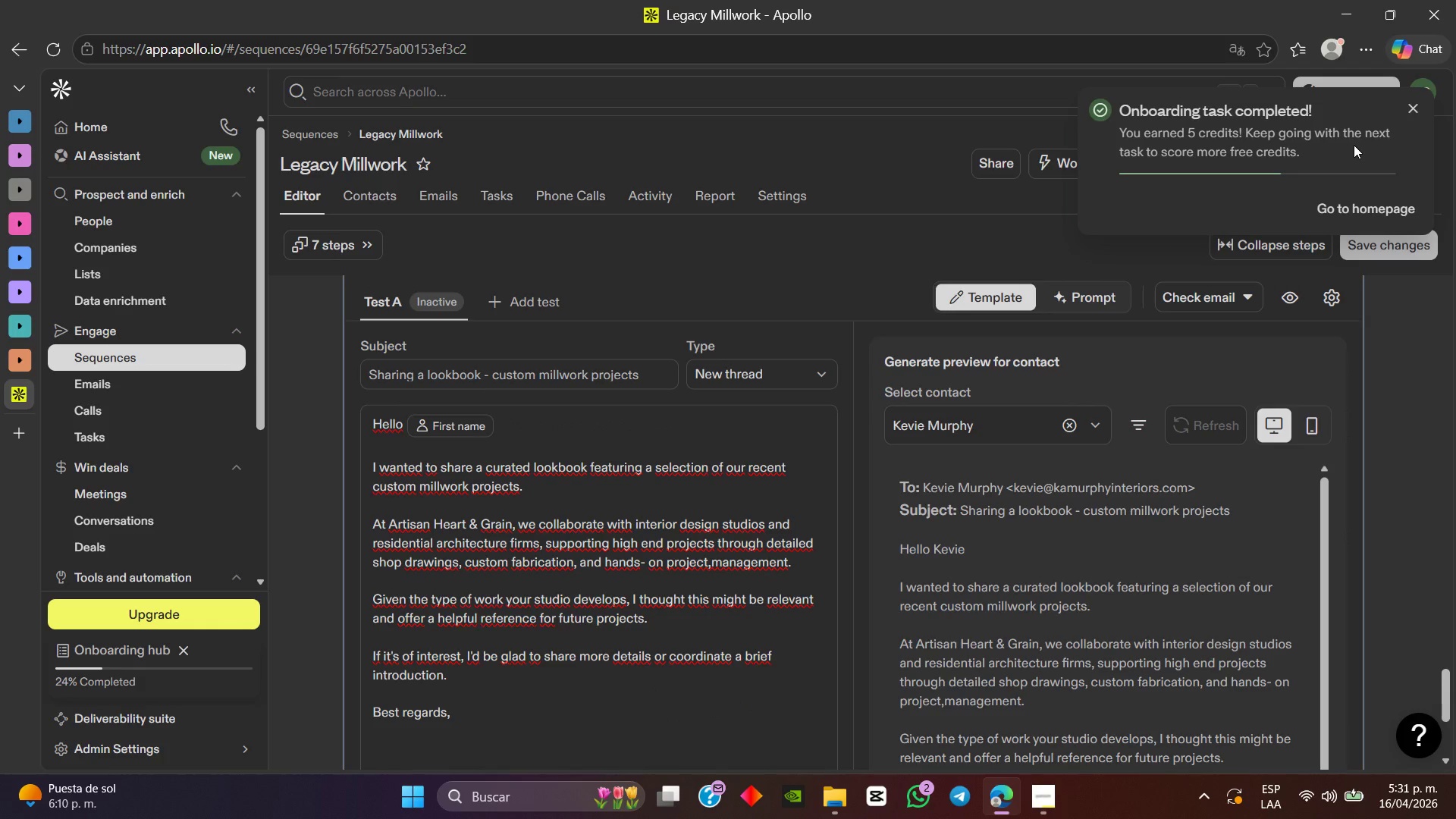 
wait(14.3)
 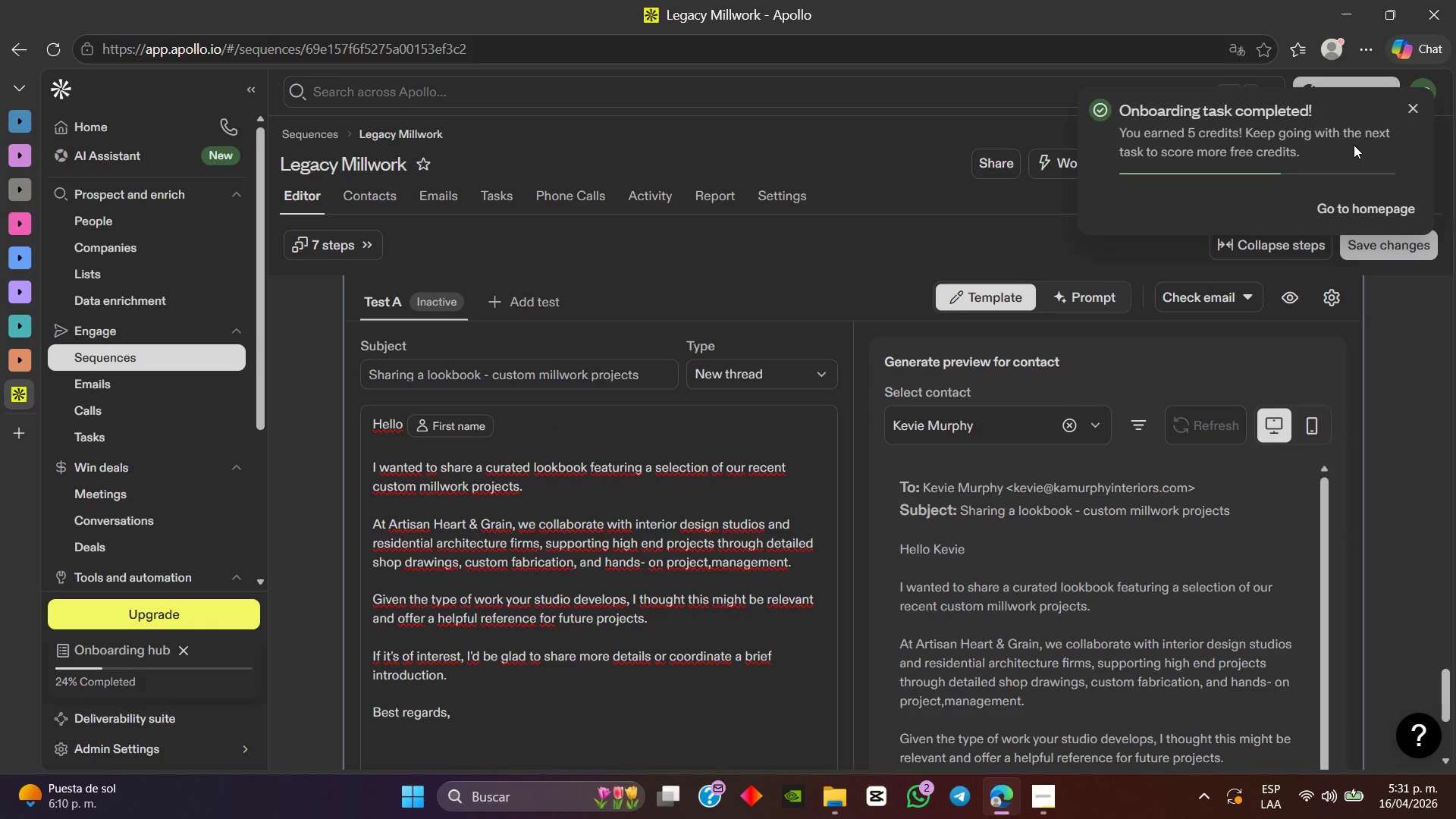 
left_click([1414, 117])
 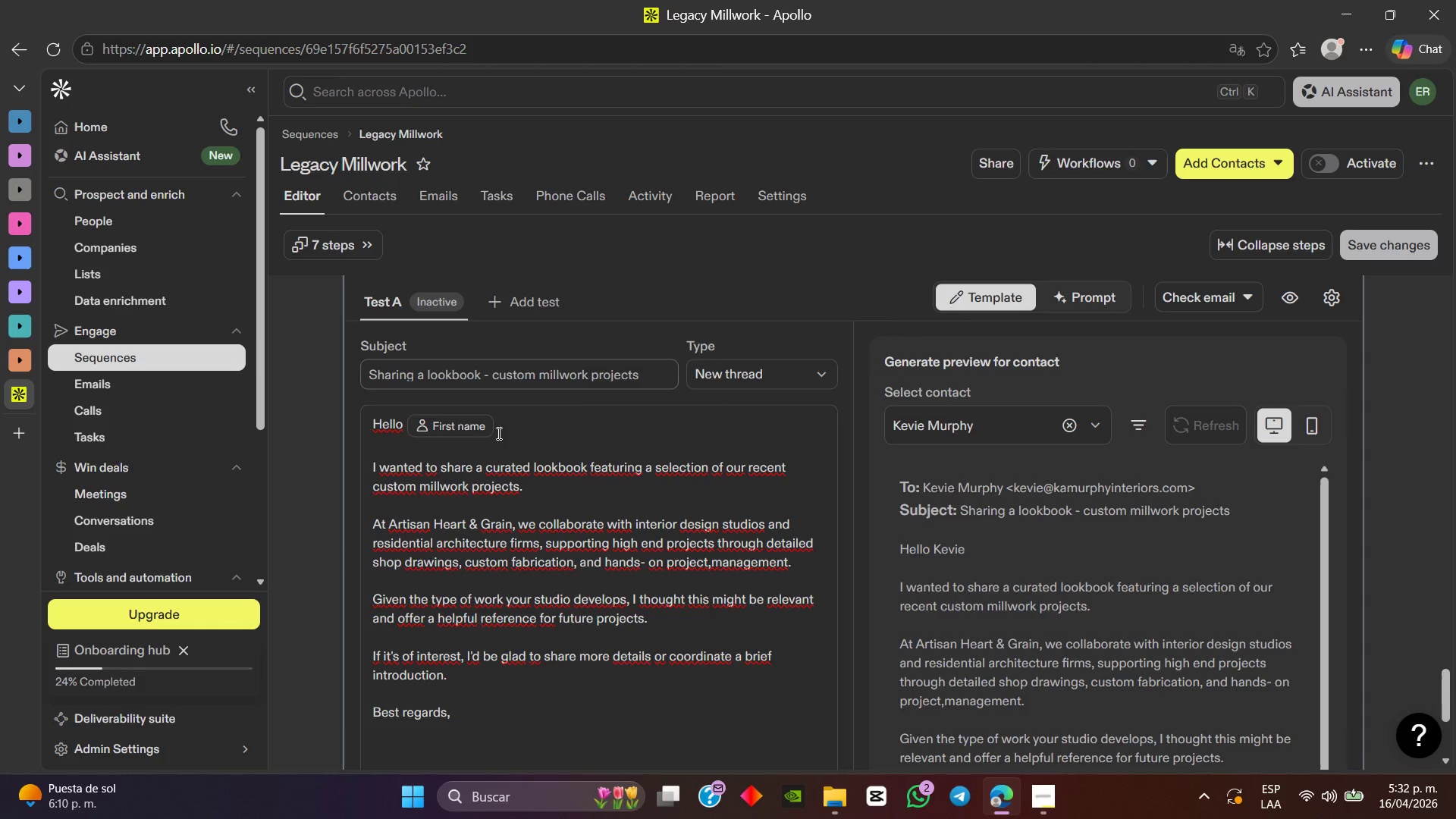 
scroll: coordinate [164, 466], scroll_direction: down, amount: 4.0
 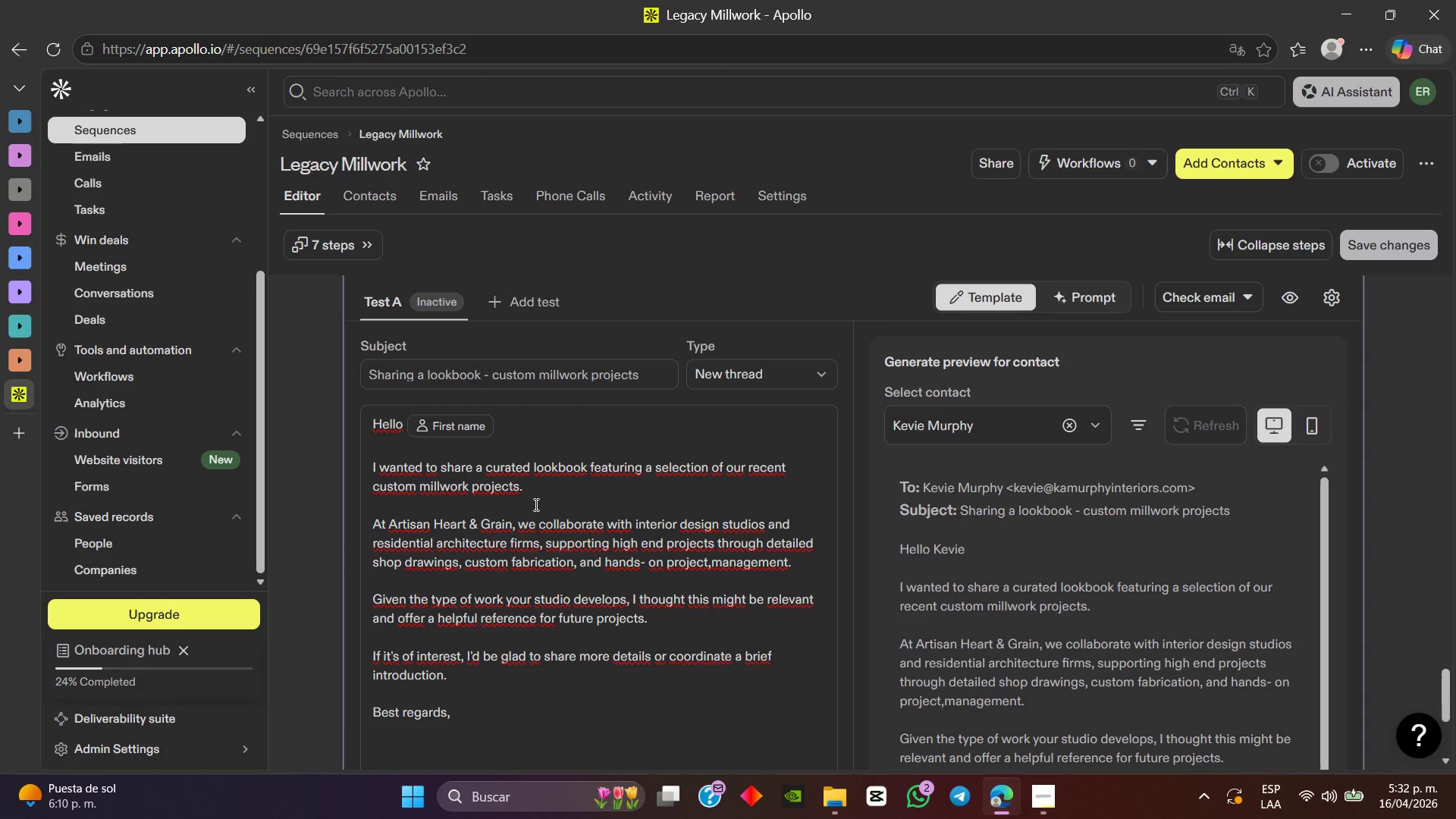 
wait(9.57)
 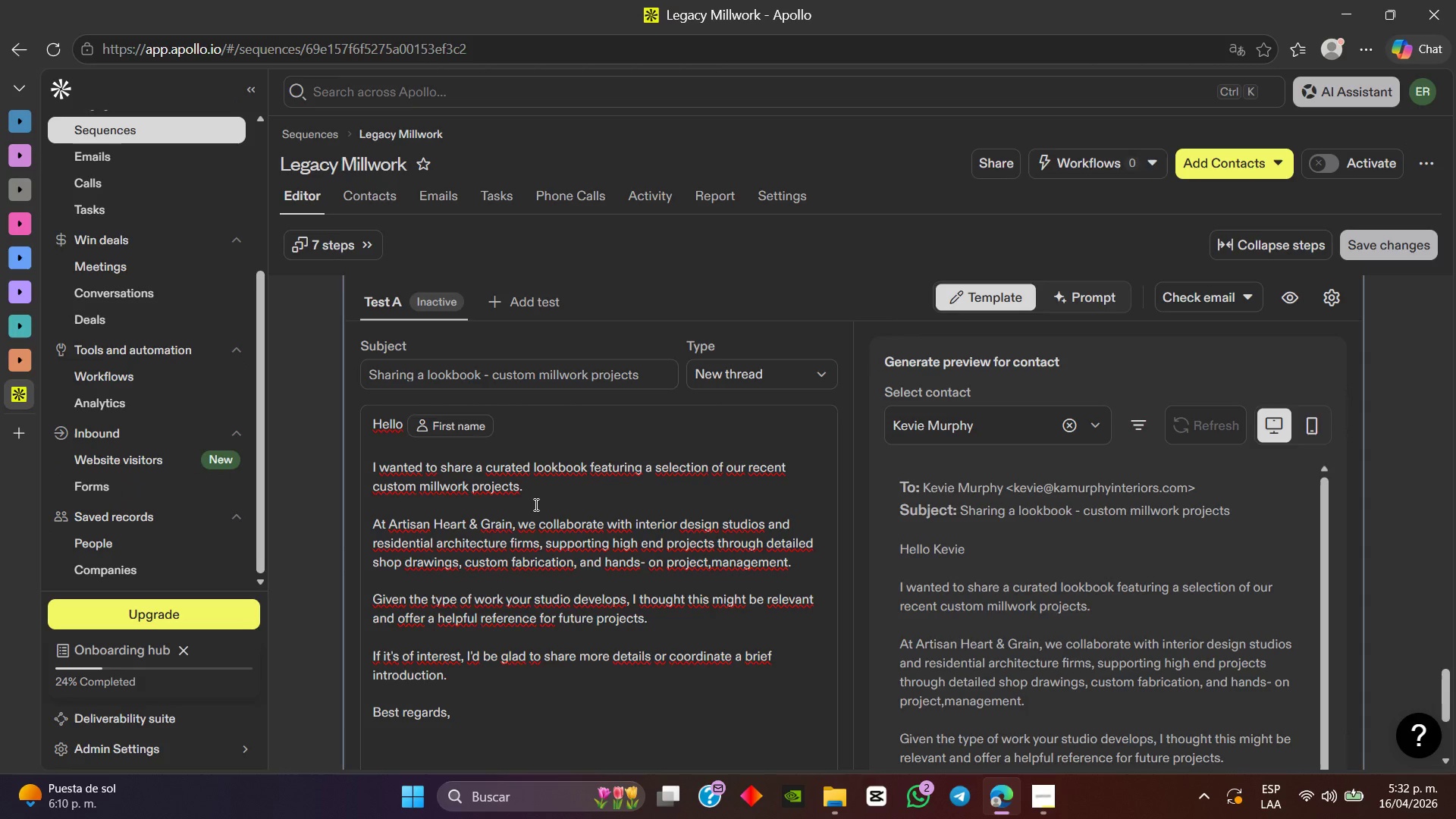 
left_click([1039, 792])